 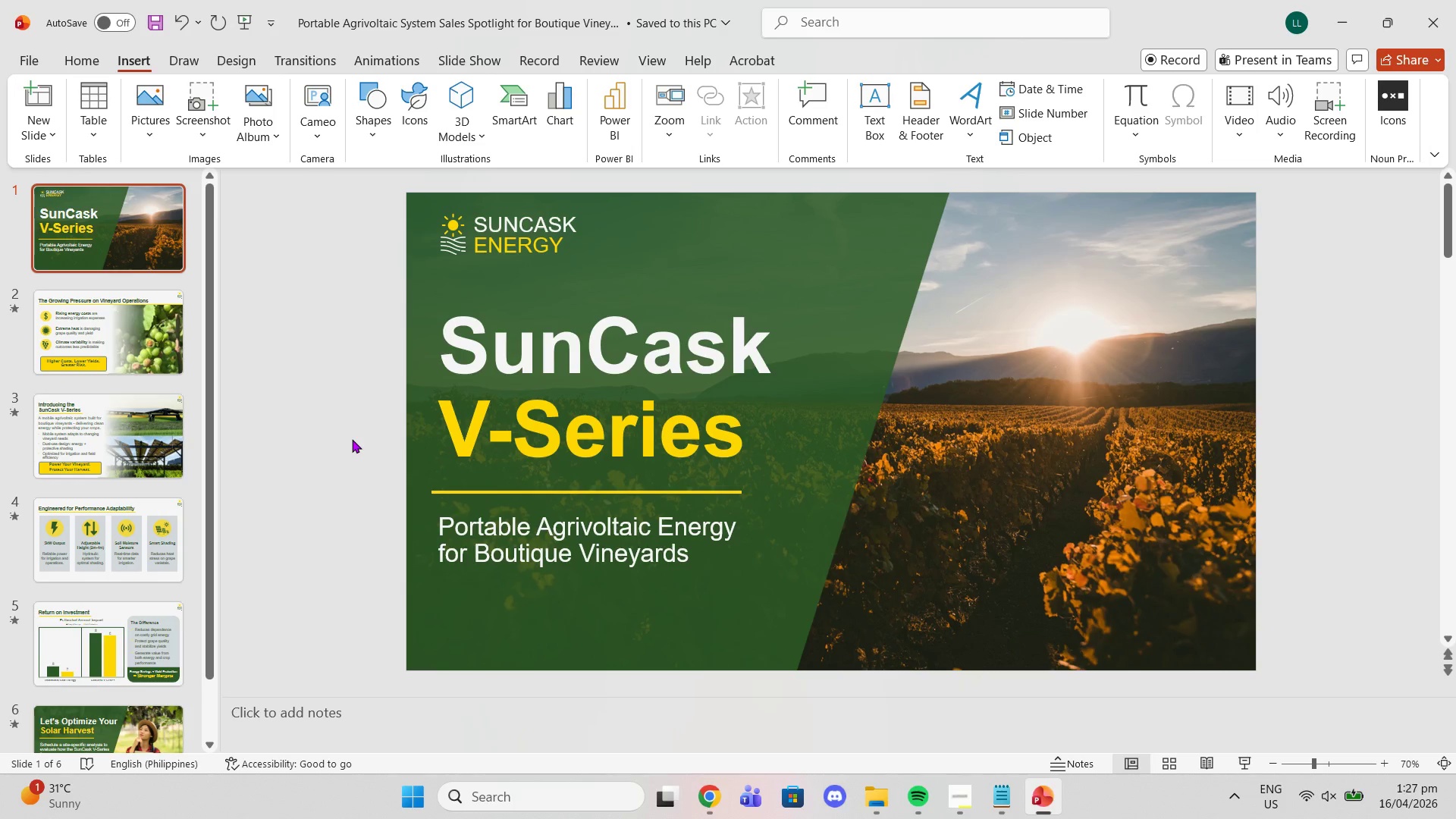 
scroll: coordinate [348, 385], scroll_direction: down, amount: 2.0
 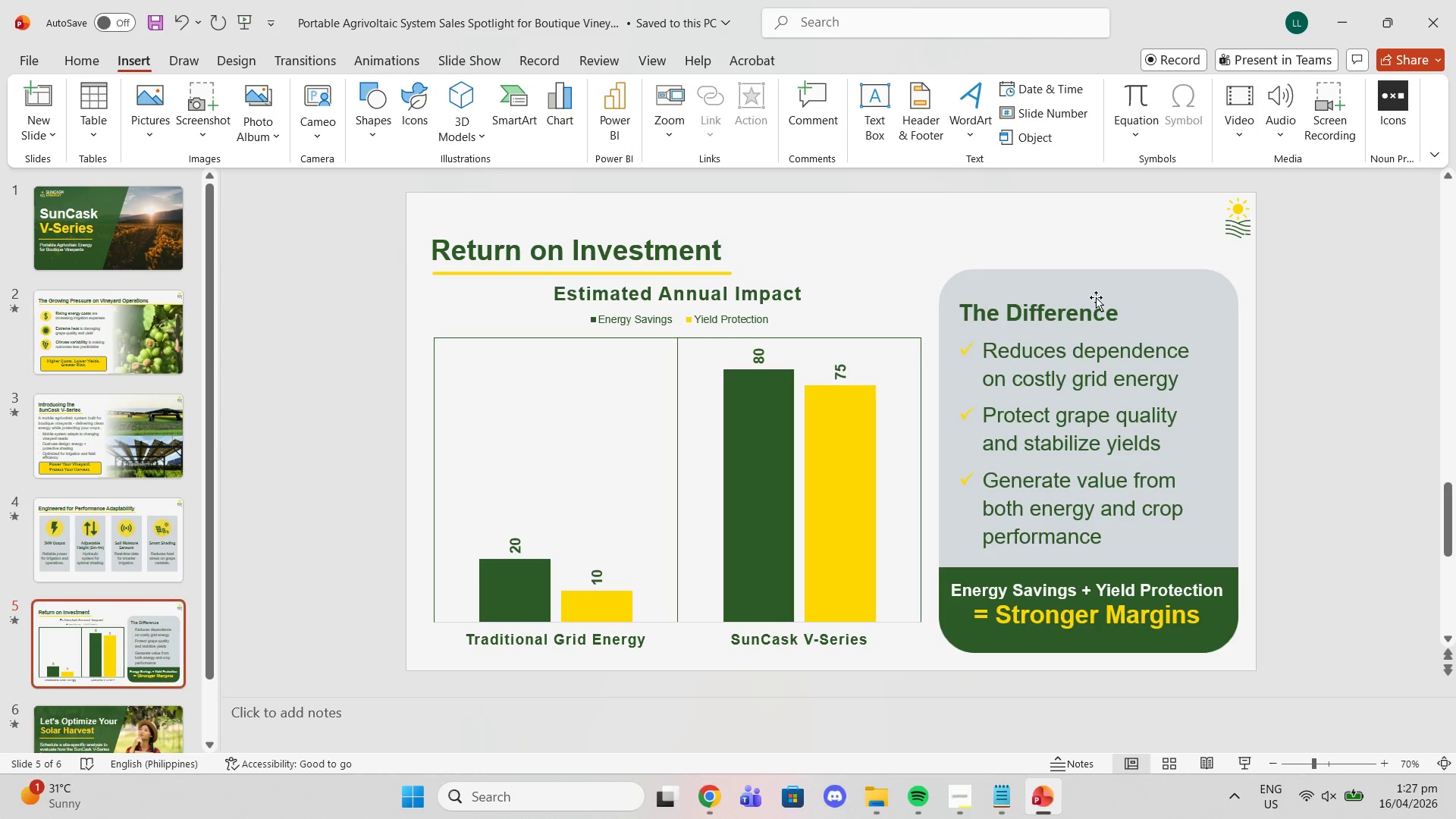 
wait(5.41)
 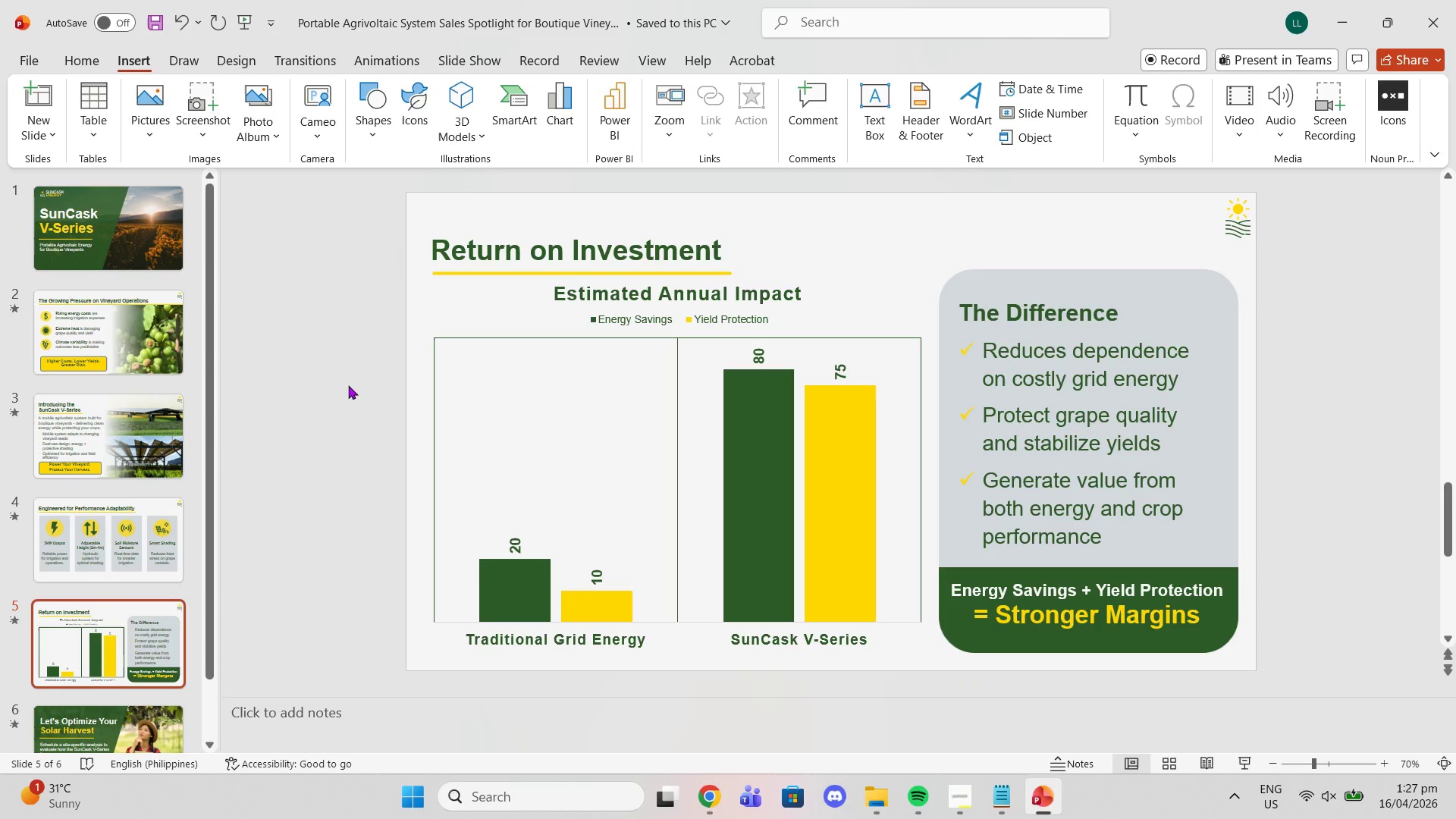 
left_click([165, 366])
 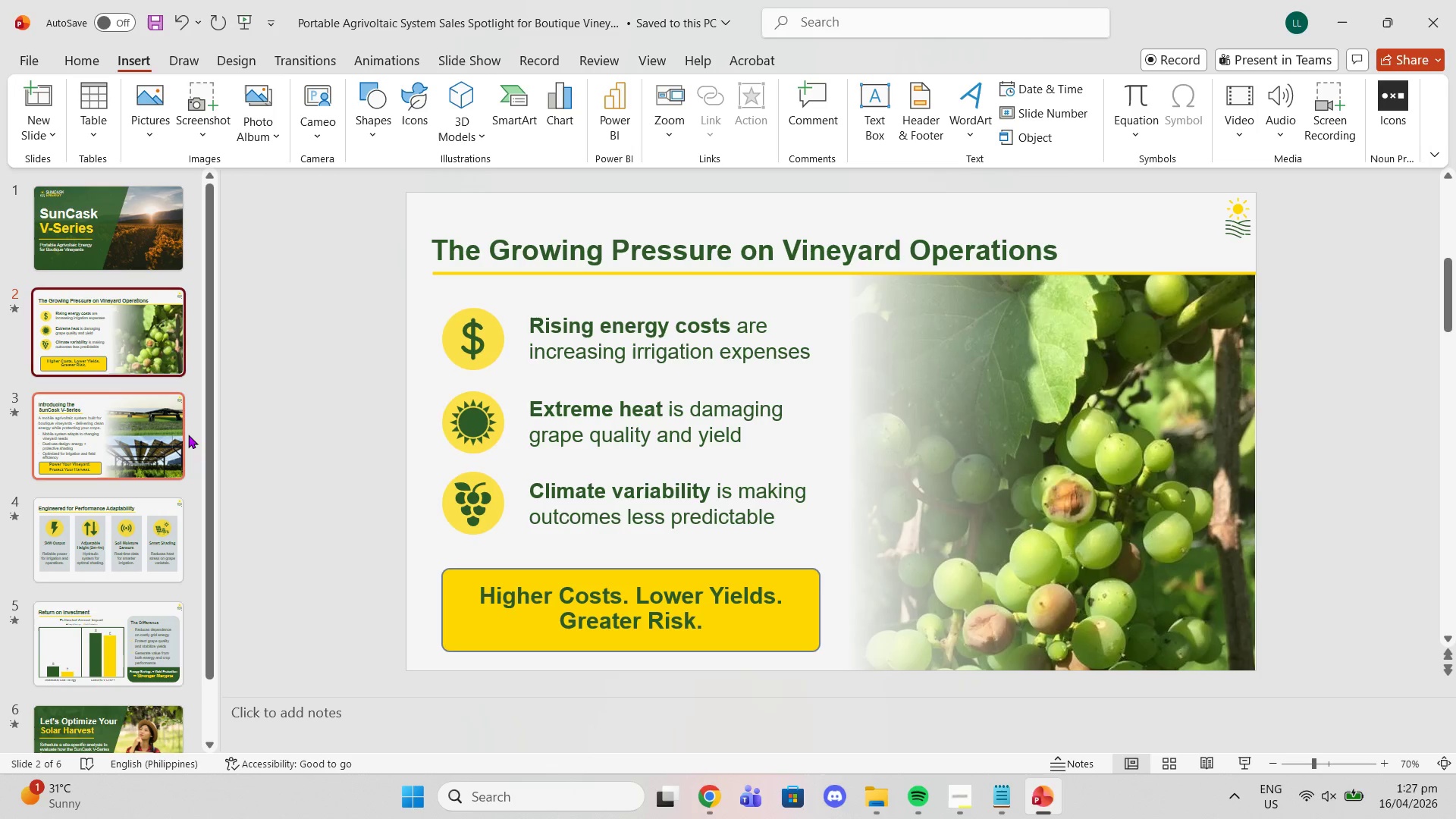 
left_click([188, 435])
 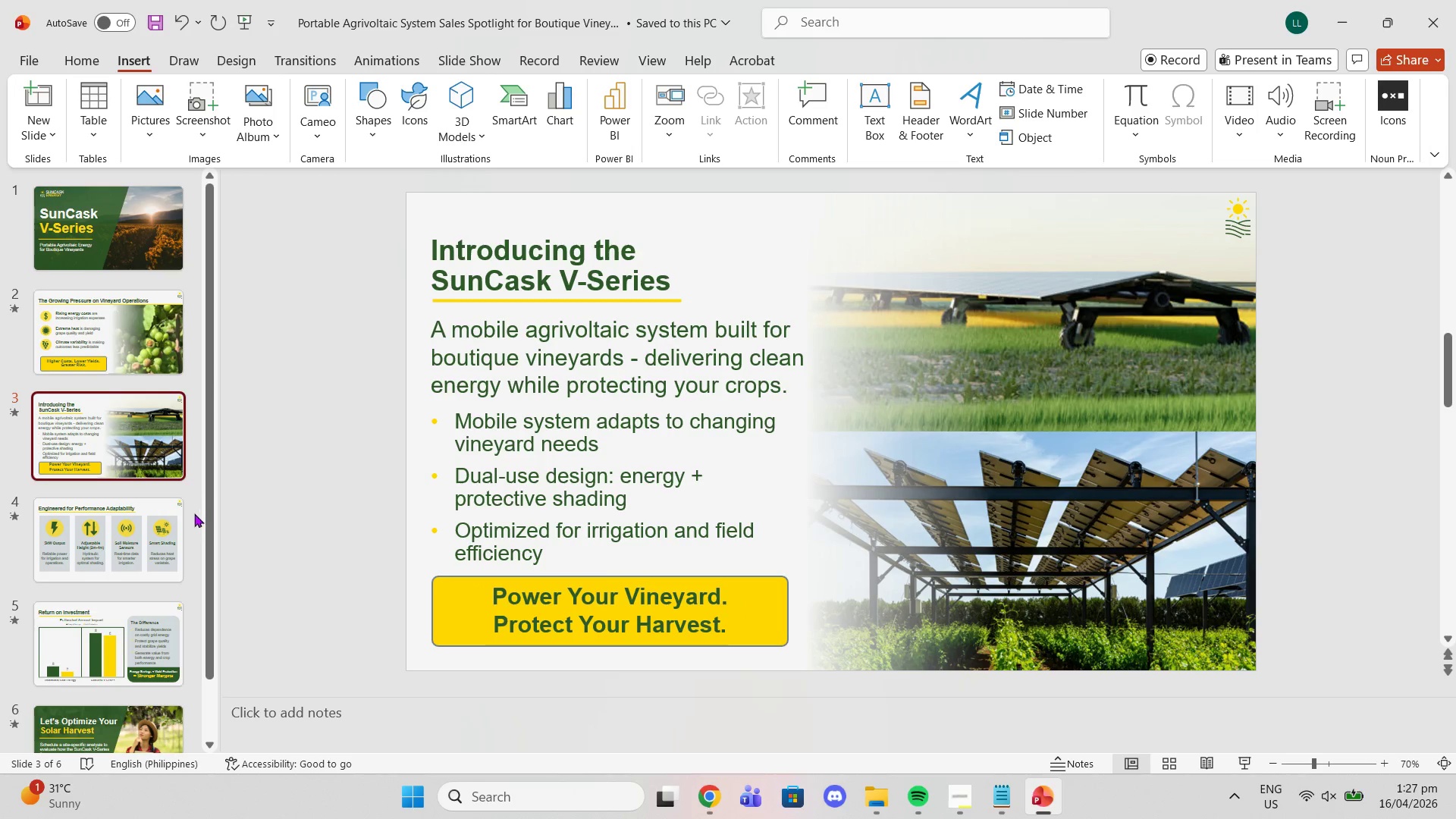 
left_click([190, 526])
 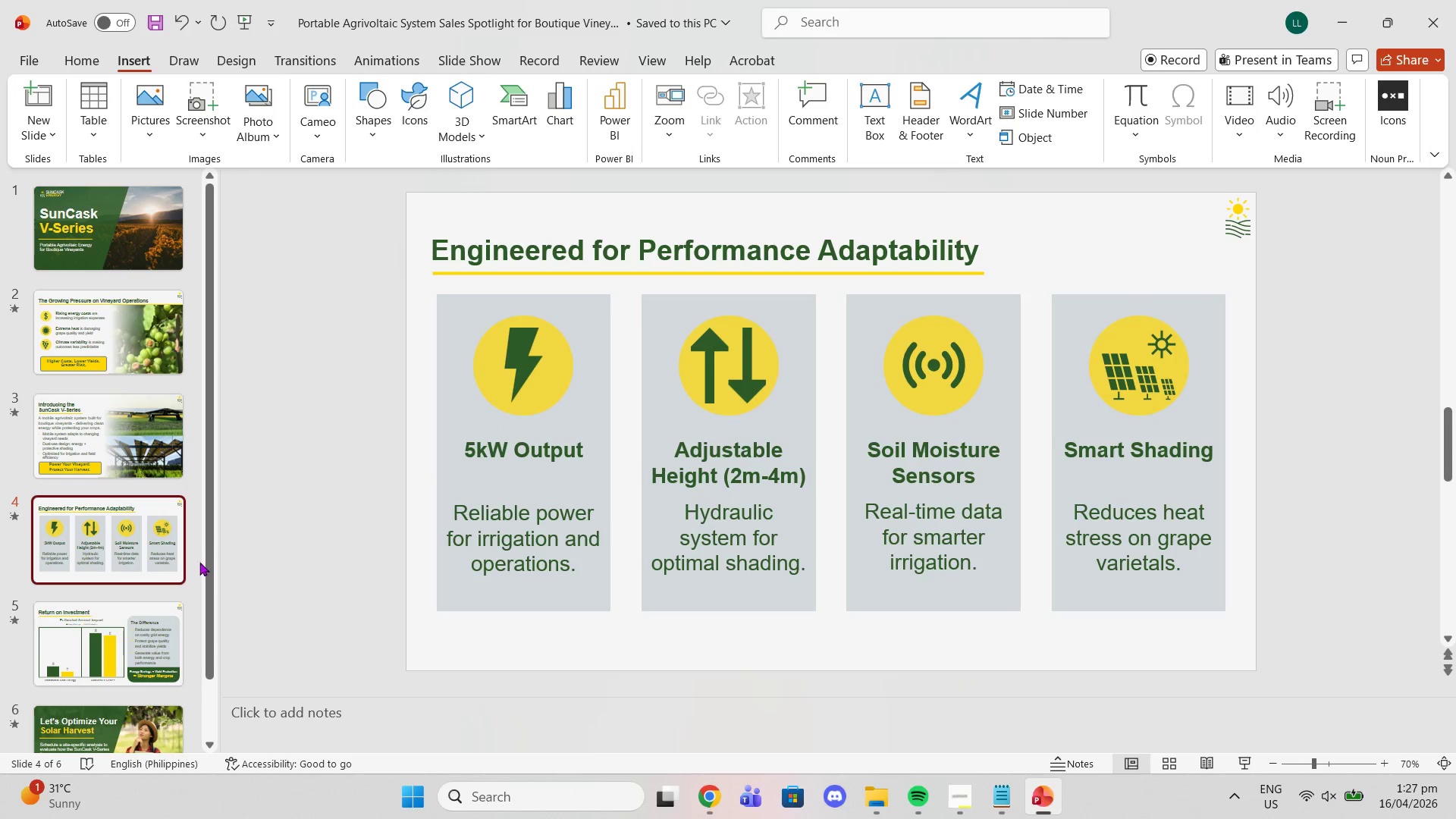 
left_click([169, 609])
 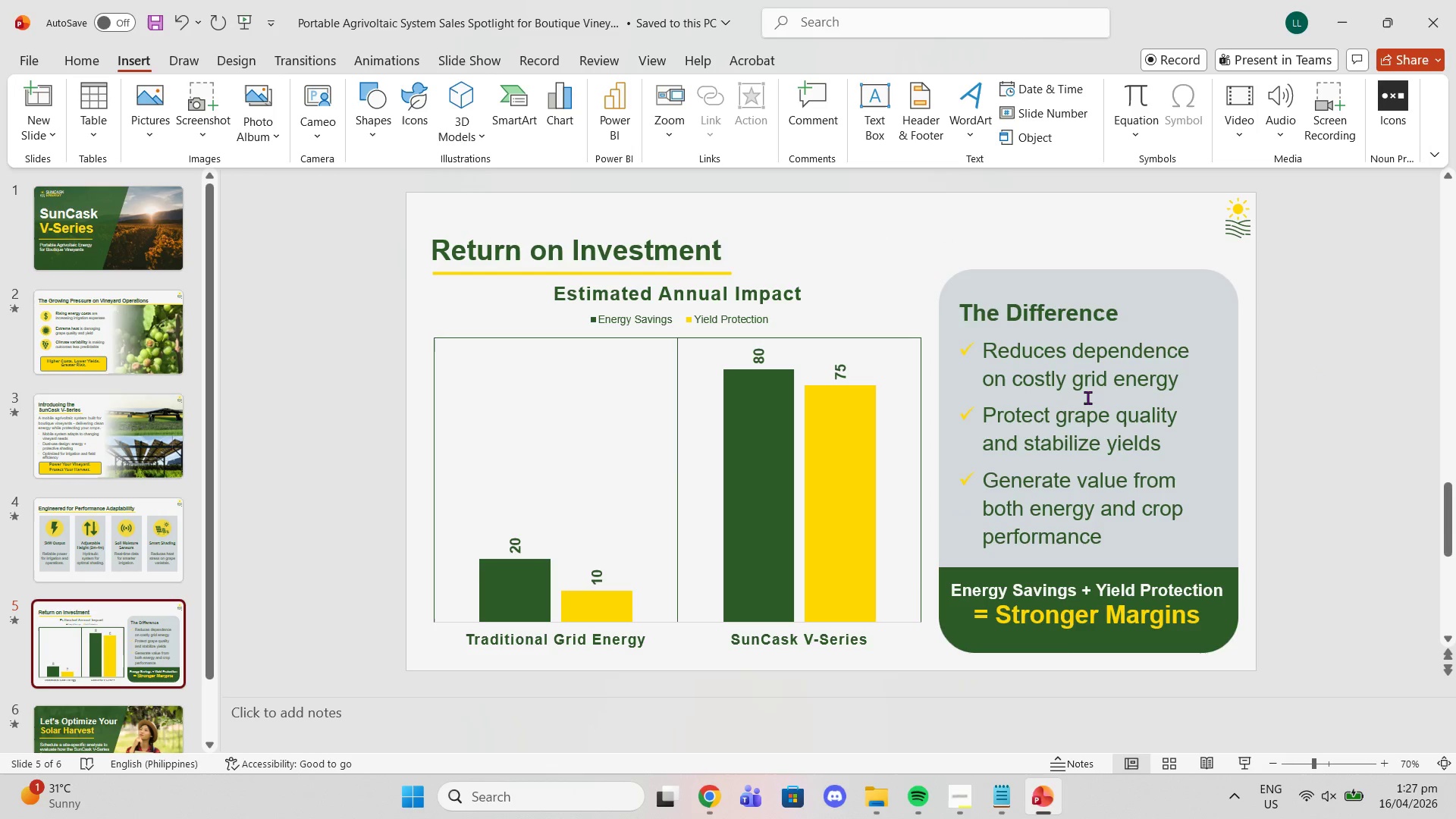 
scroll: coordinate [242, 601], scroll_direction: down, amount: 1.0
 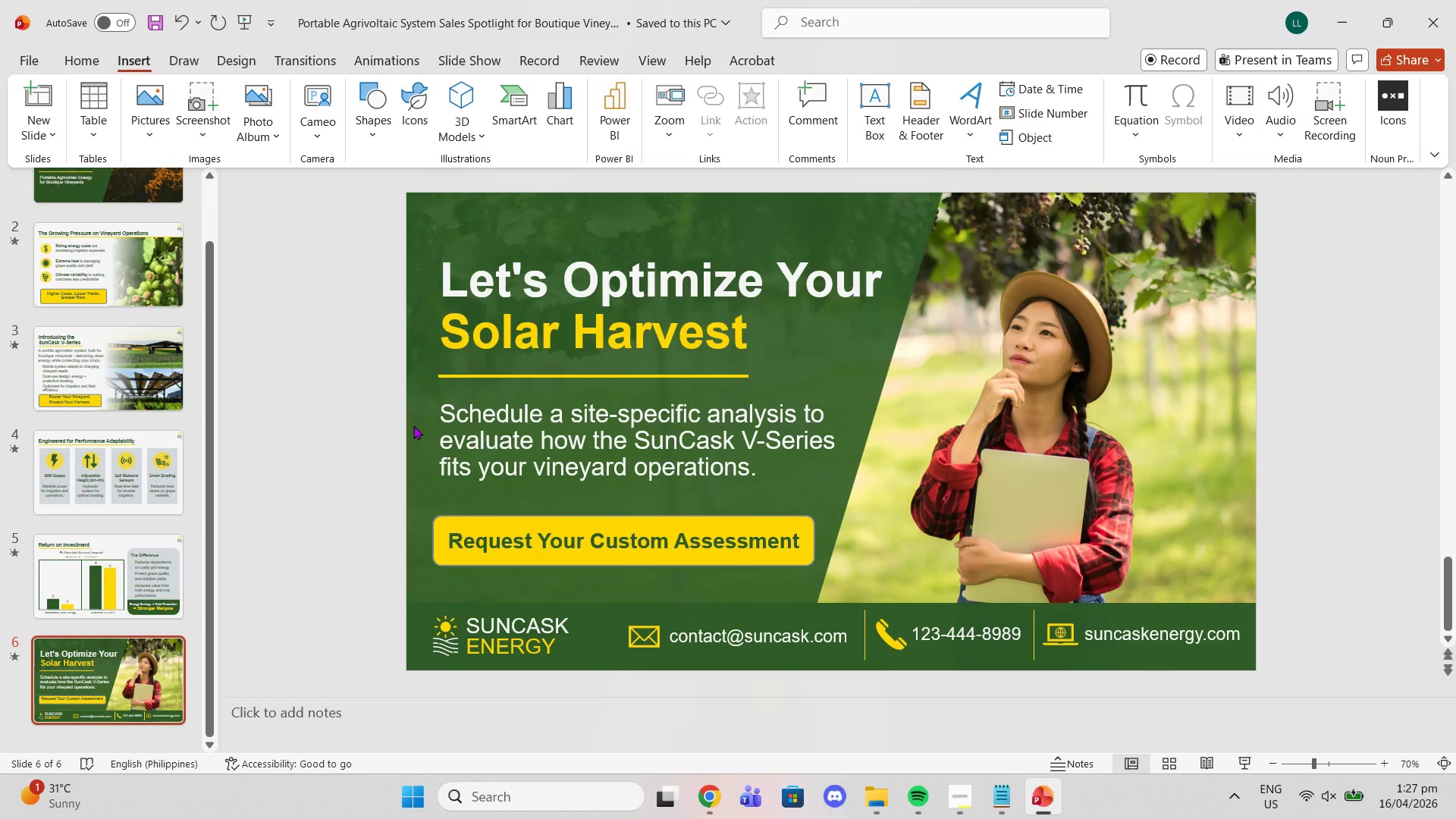 
scroll: coordinate [362, 383], scroll_direction: up, amount: 4.0
 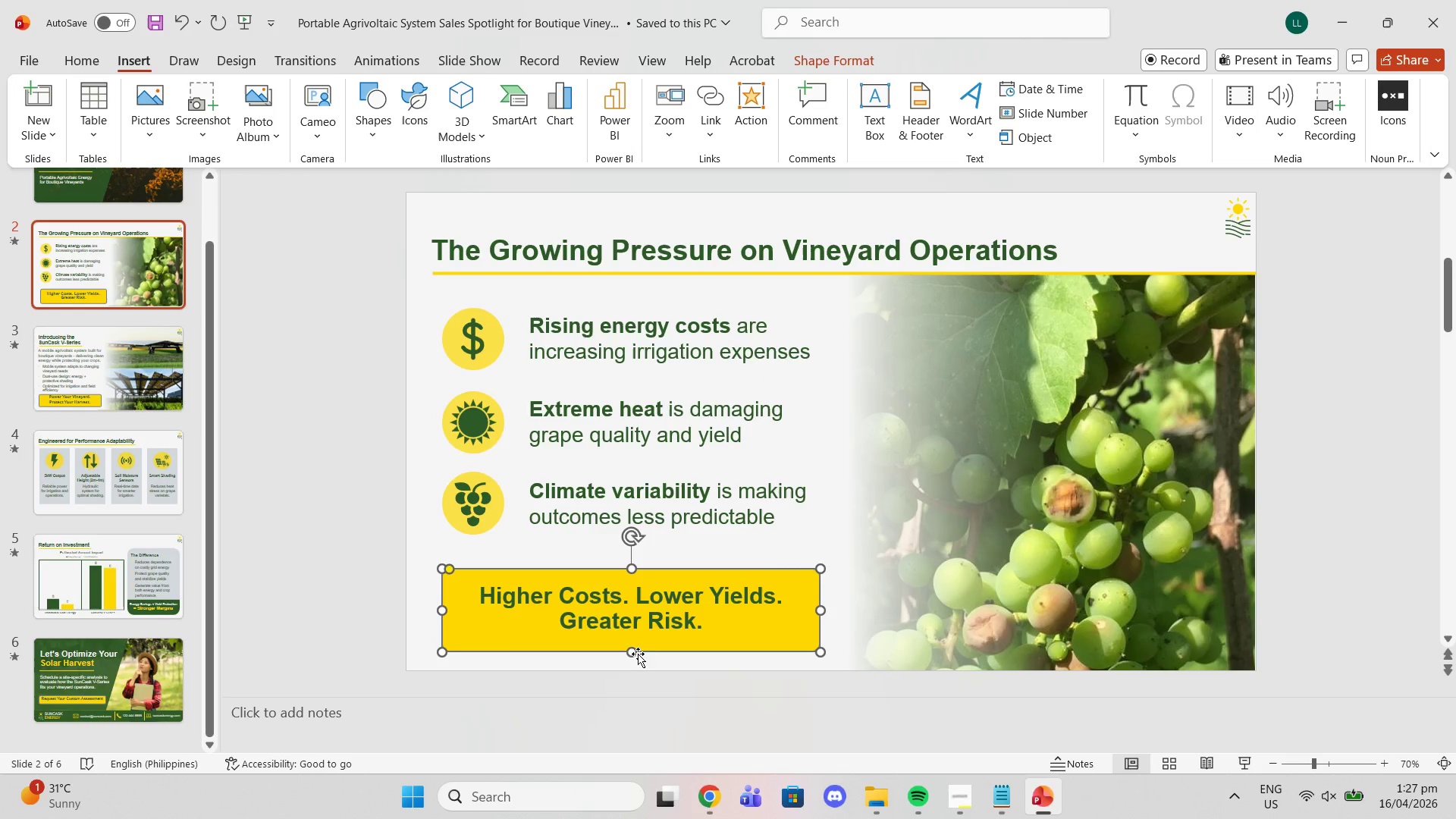 
left_click_drag(start_coordinate=[632, 654], to_coordinate=[632, 644])
 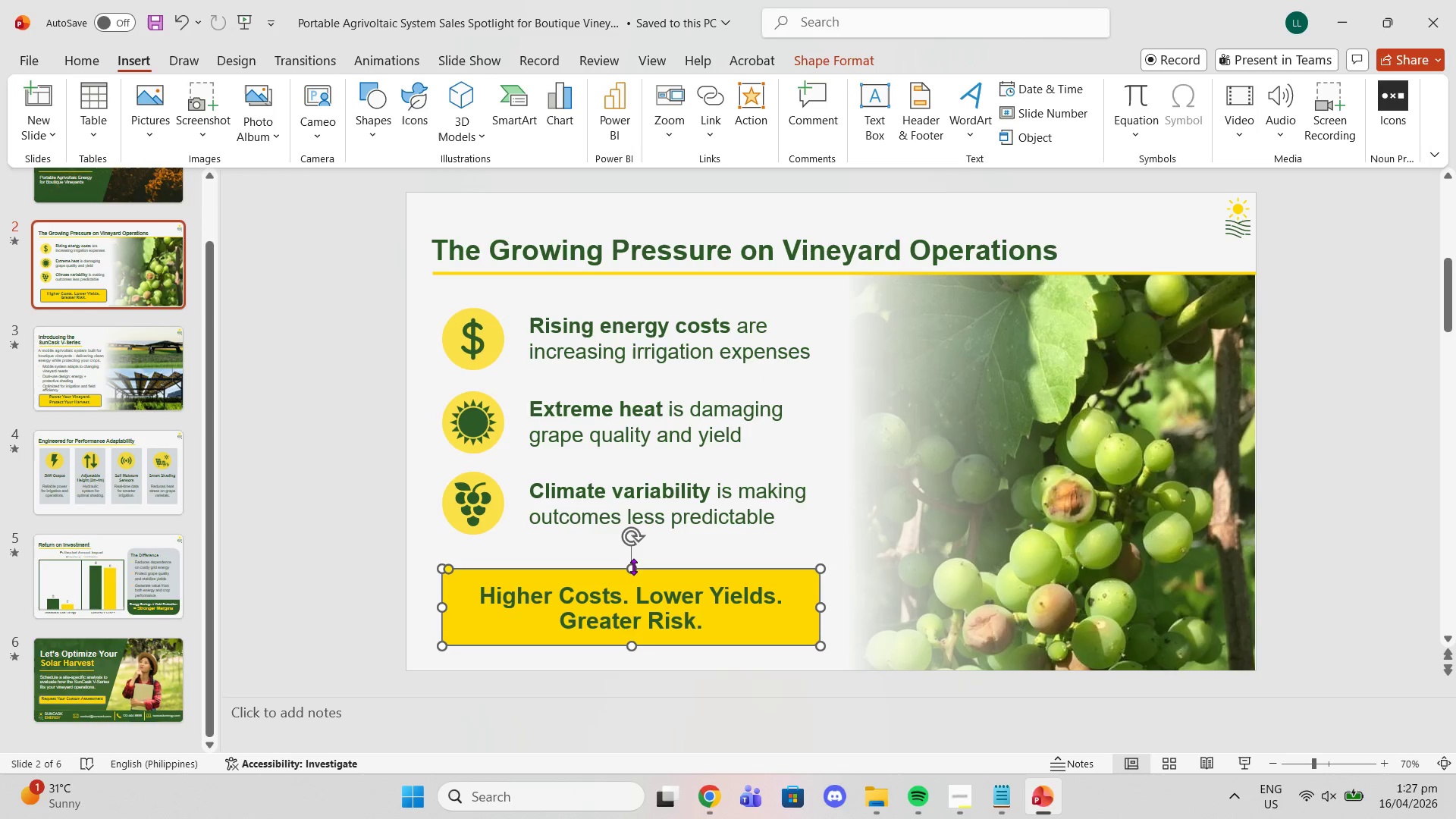 
left_click_drag(start_coordinate=[633, 567], to_coordinate=[639, 570])
 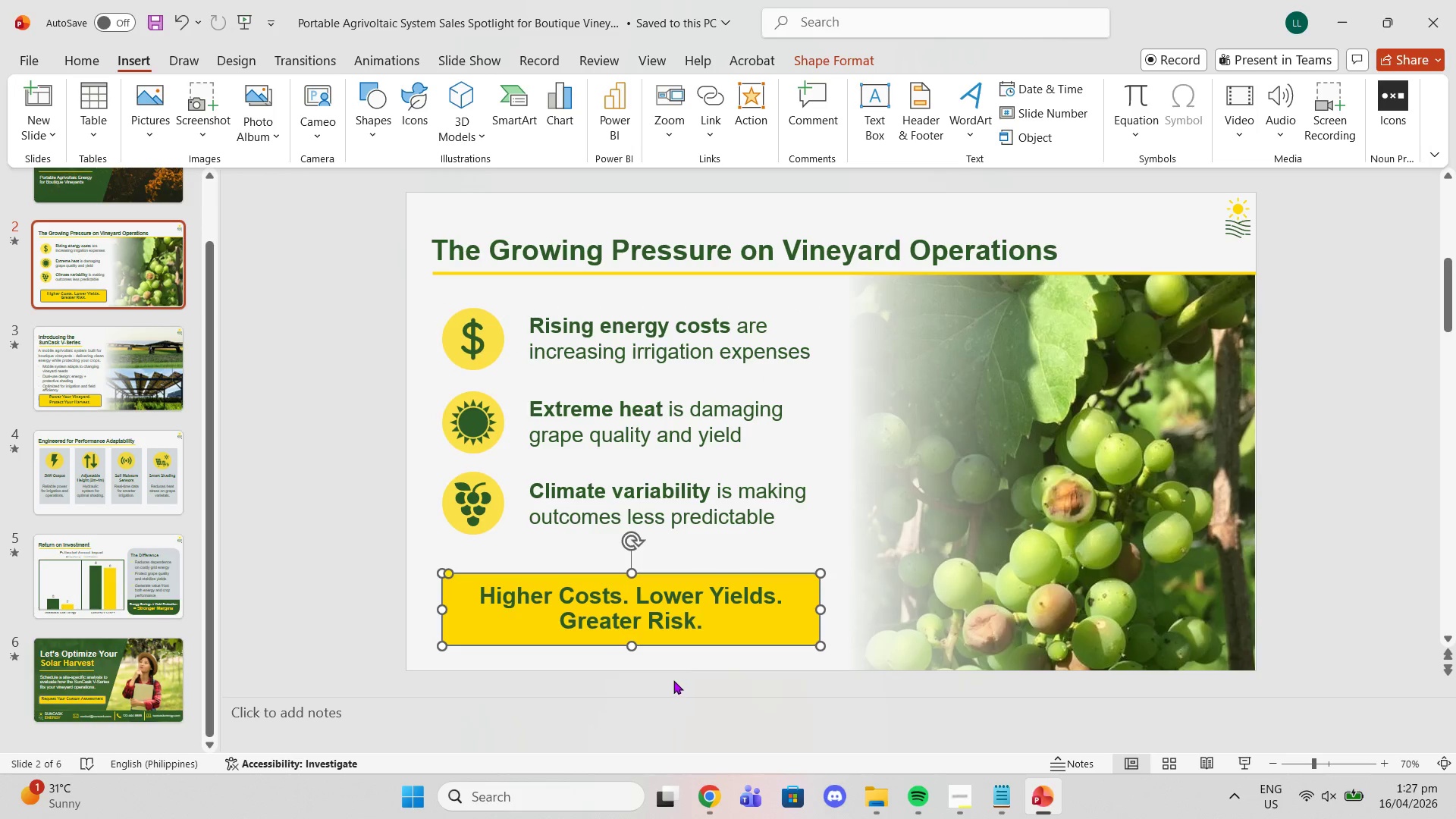 
left_click([673, 682])
 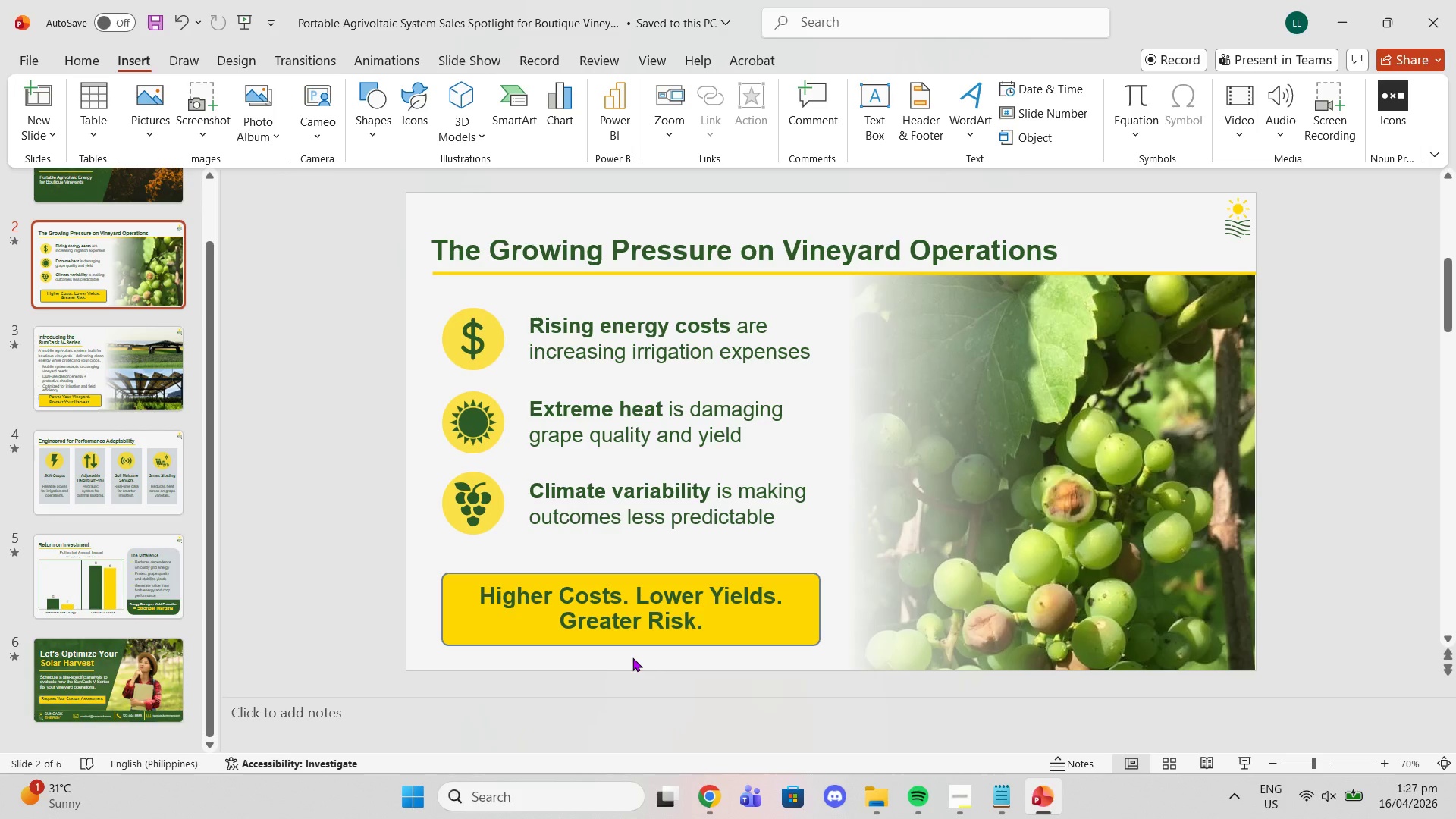 
key(Control+Z)
 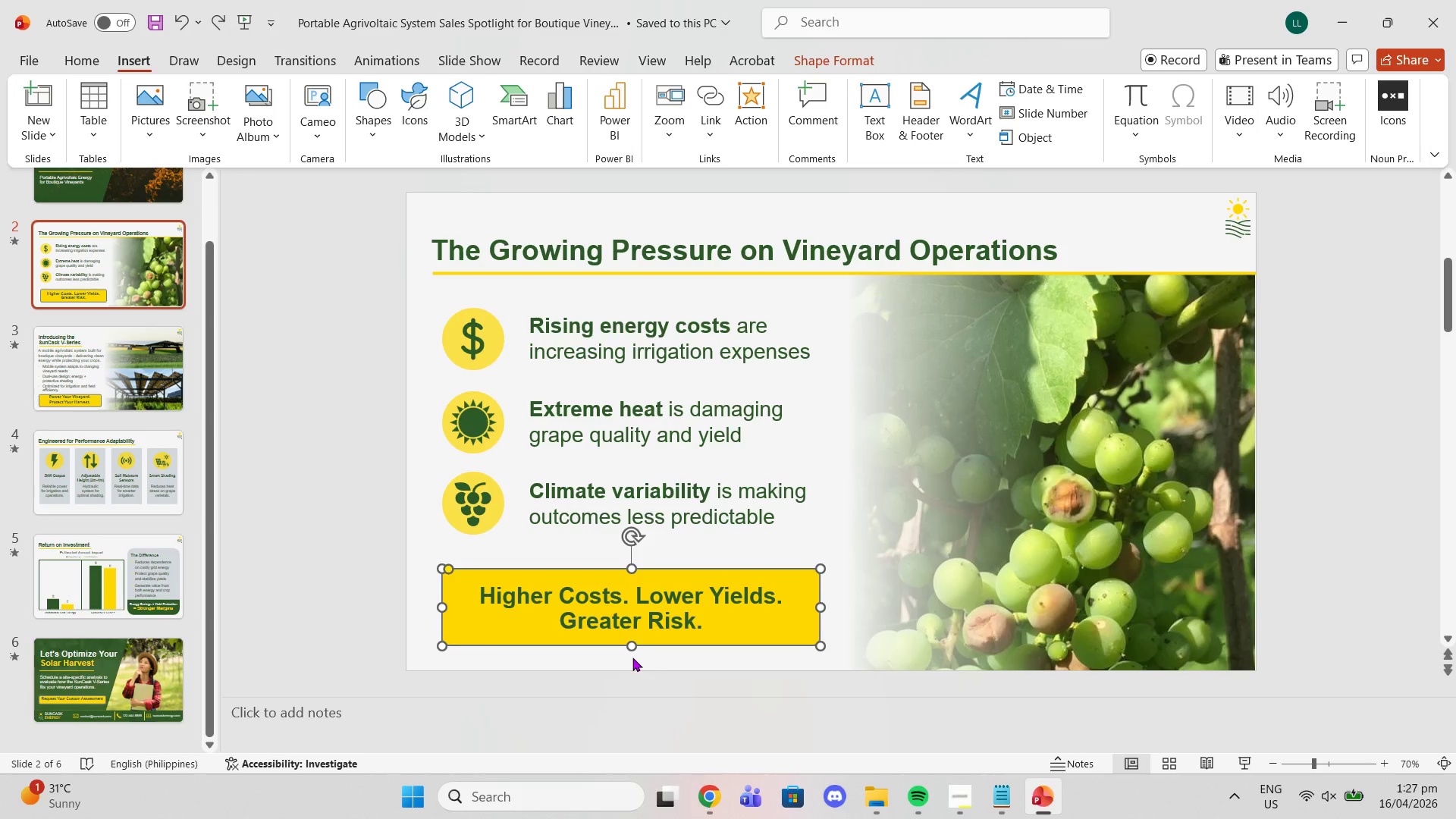 
key(Control+Z)
 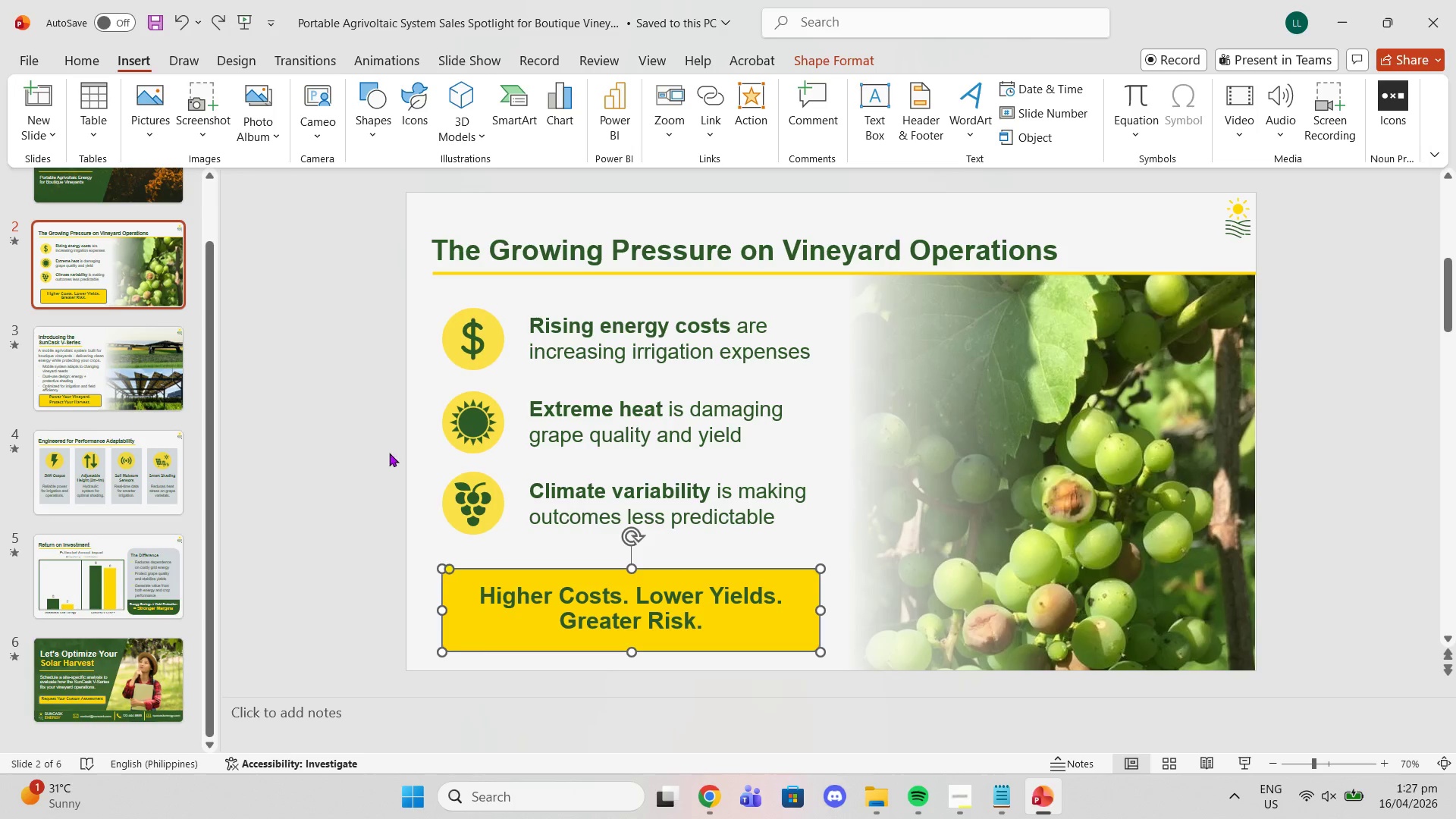 
left_click([374, 432])
 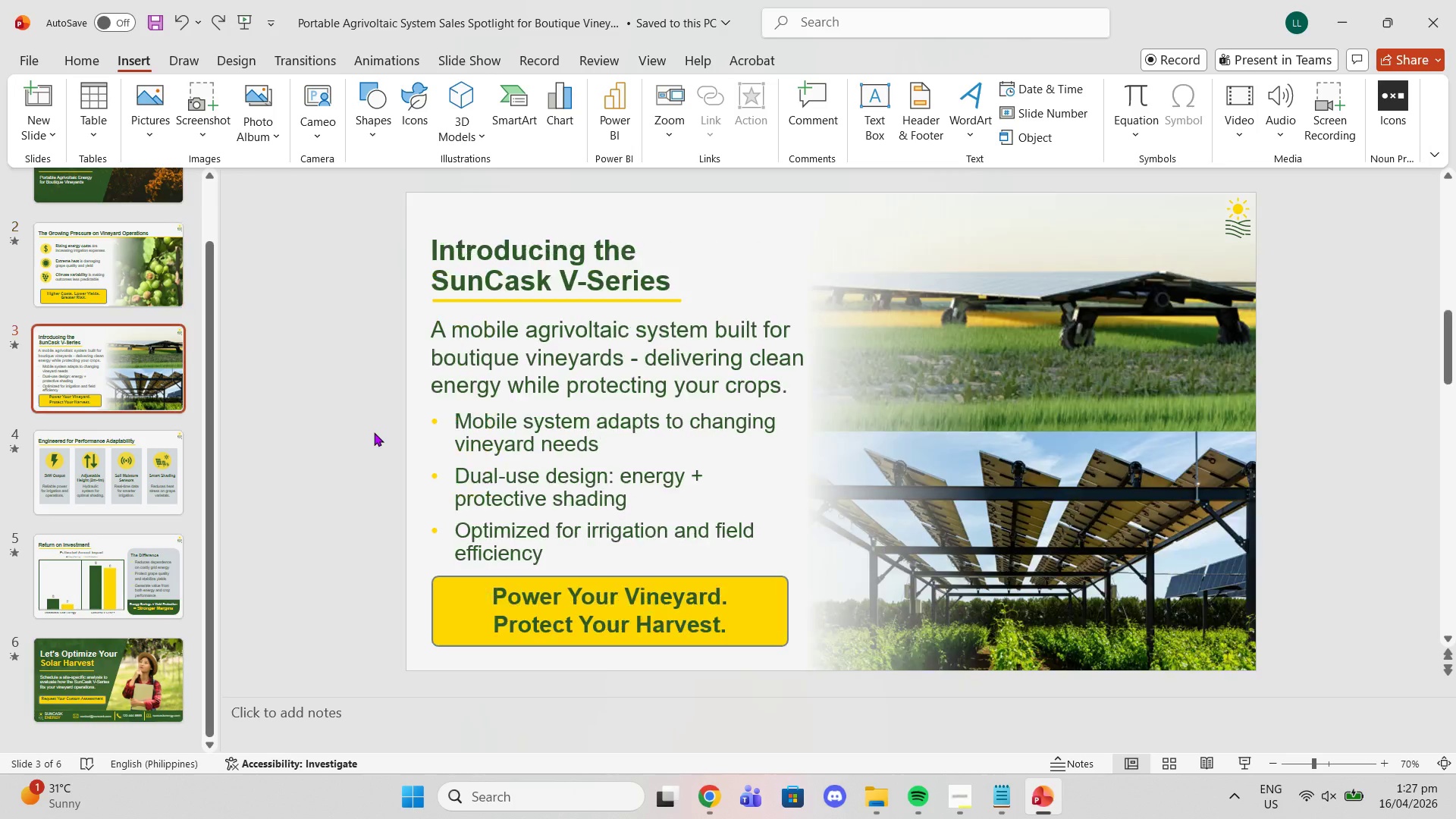 
scroll: coordinate [384, 439], scroll_direction: down, amount: 2.0
 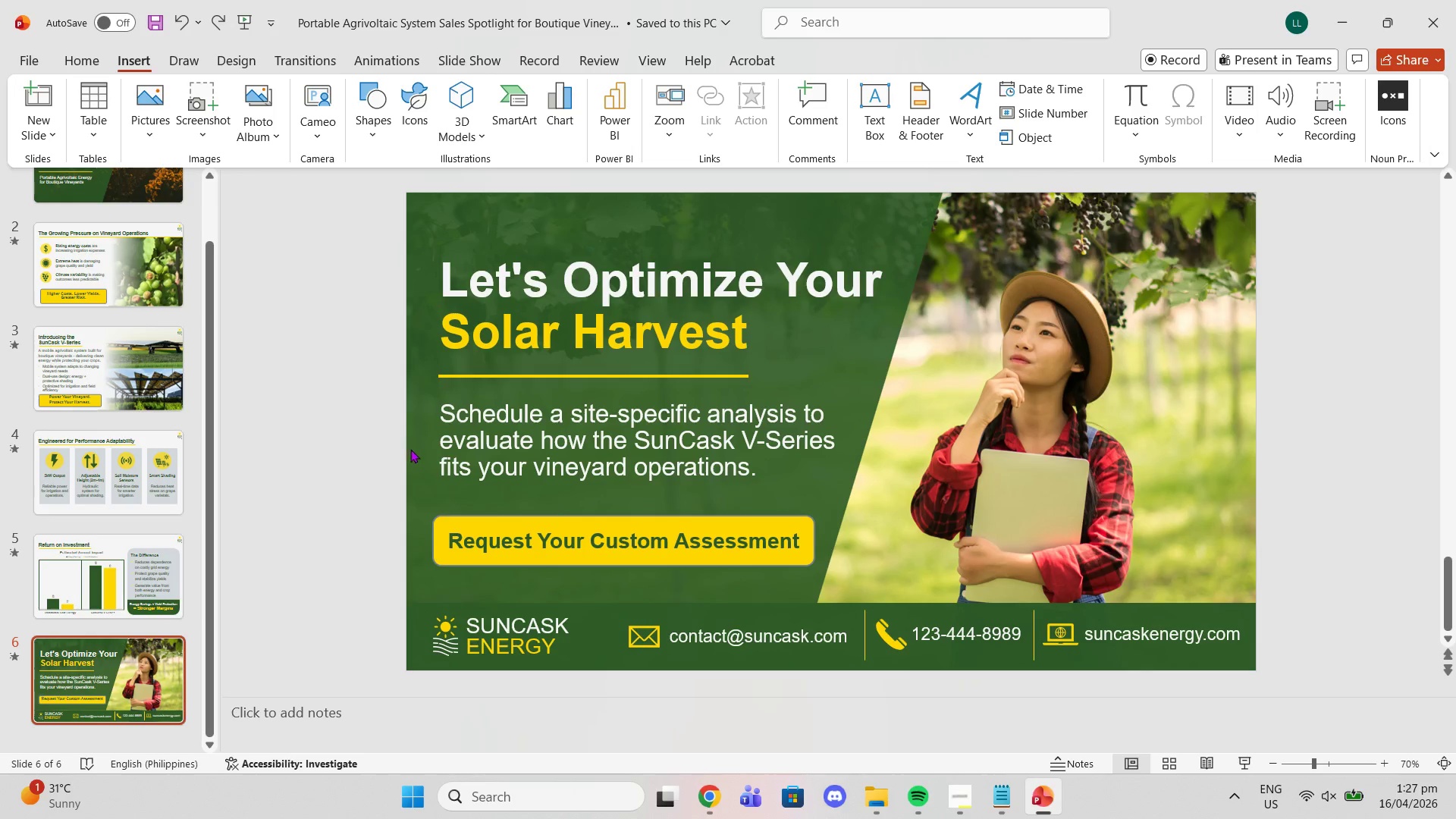 
left_click([447, 527])
 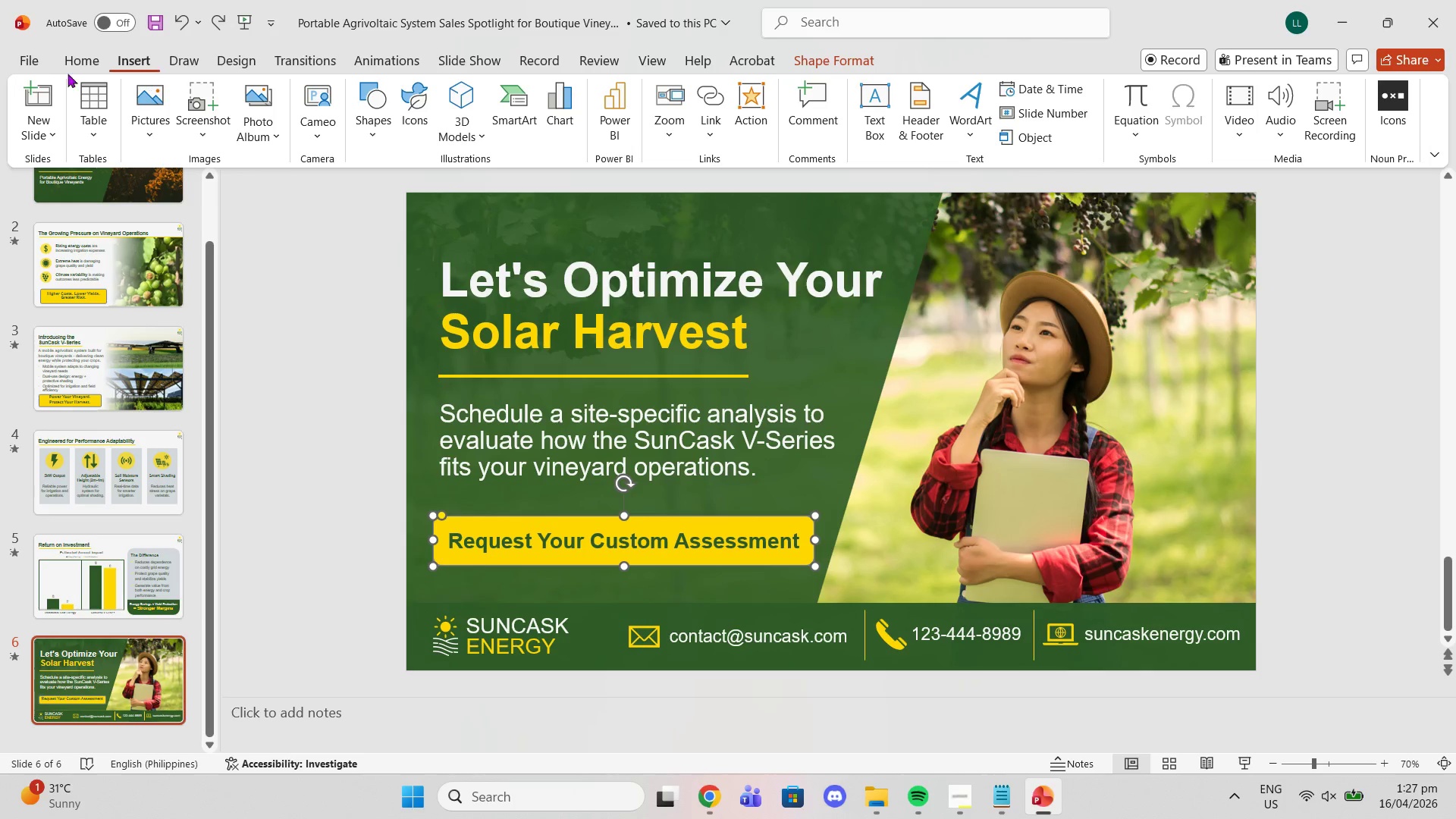 
left_click([84, 62])
 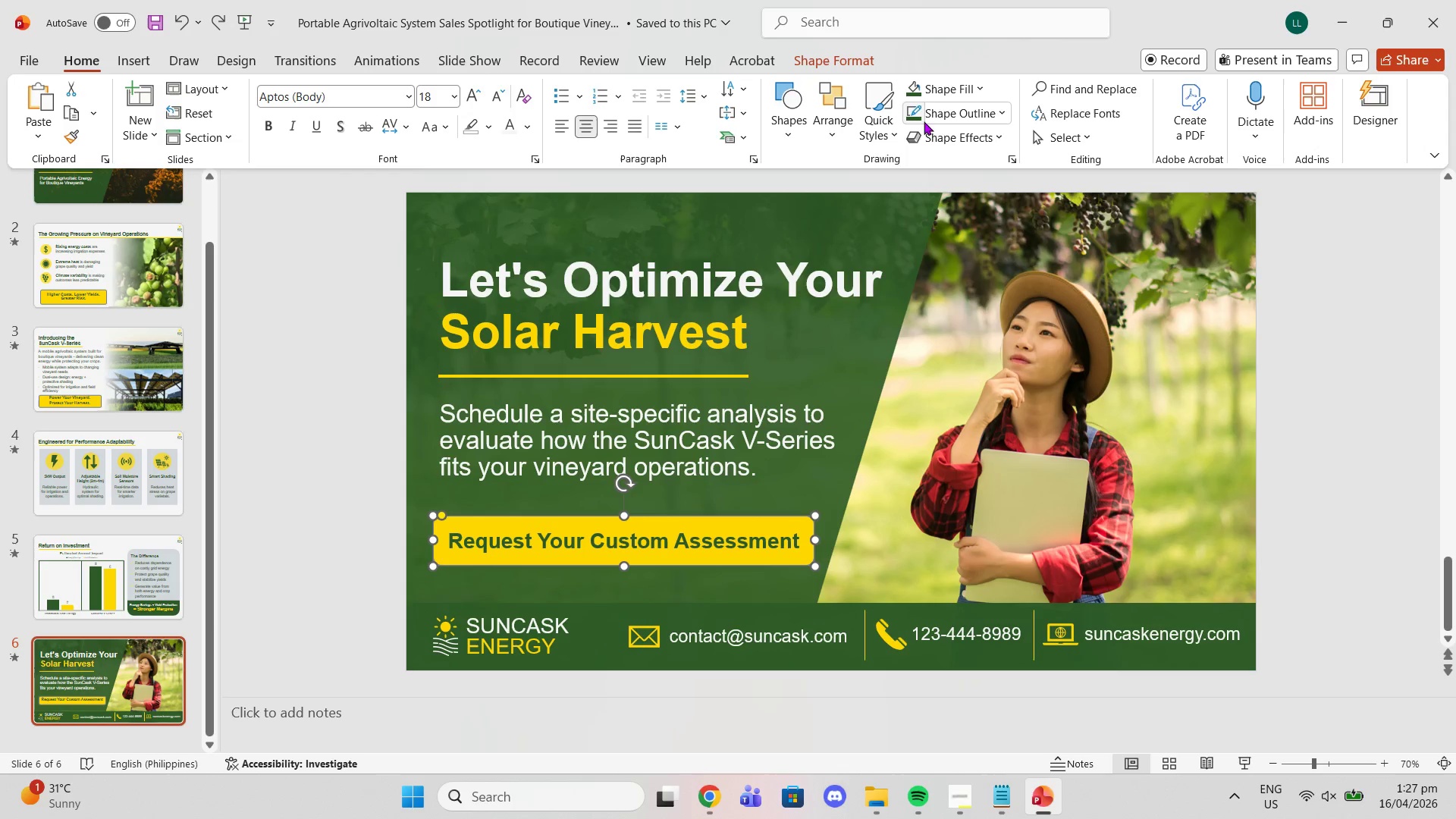 
left_click([949, 115])
 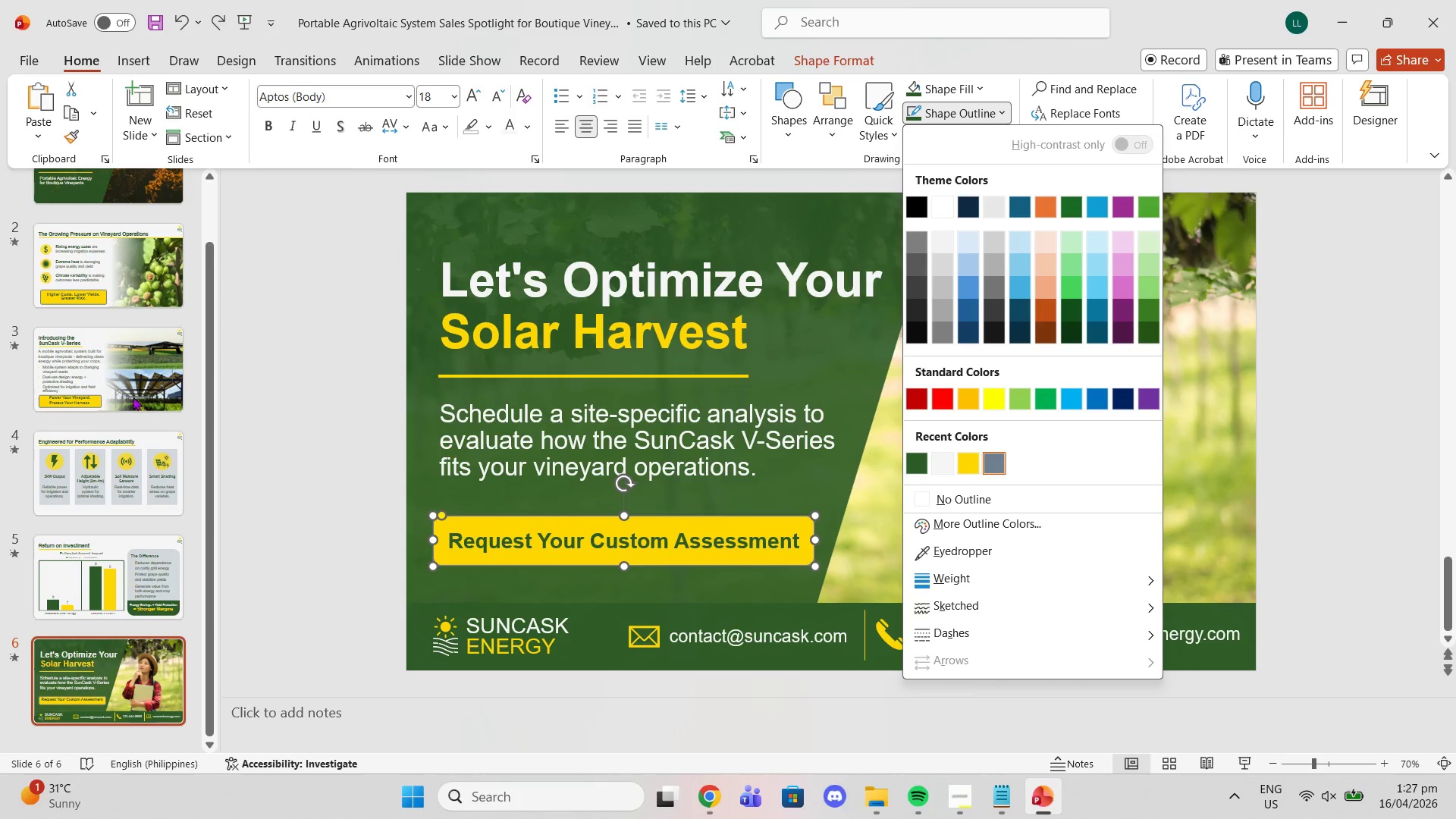 
left_click([96, 376])
 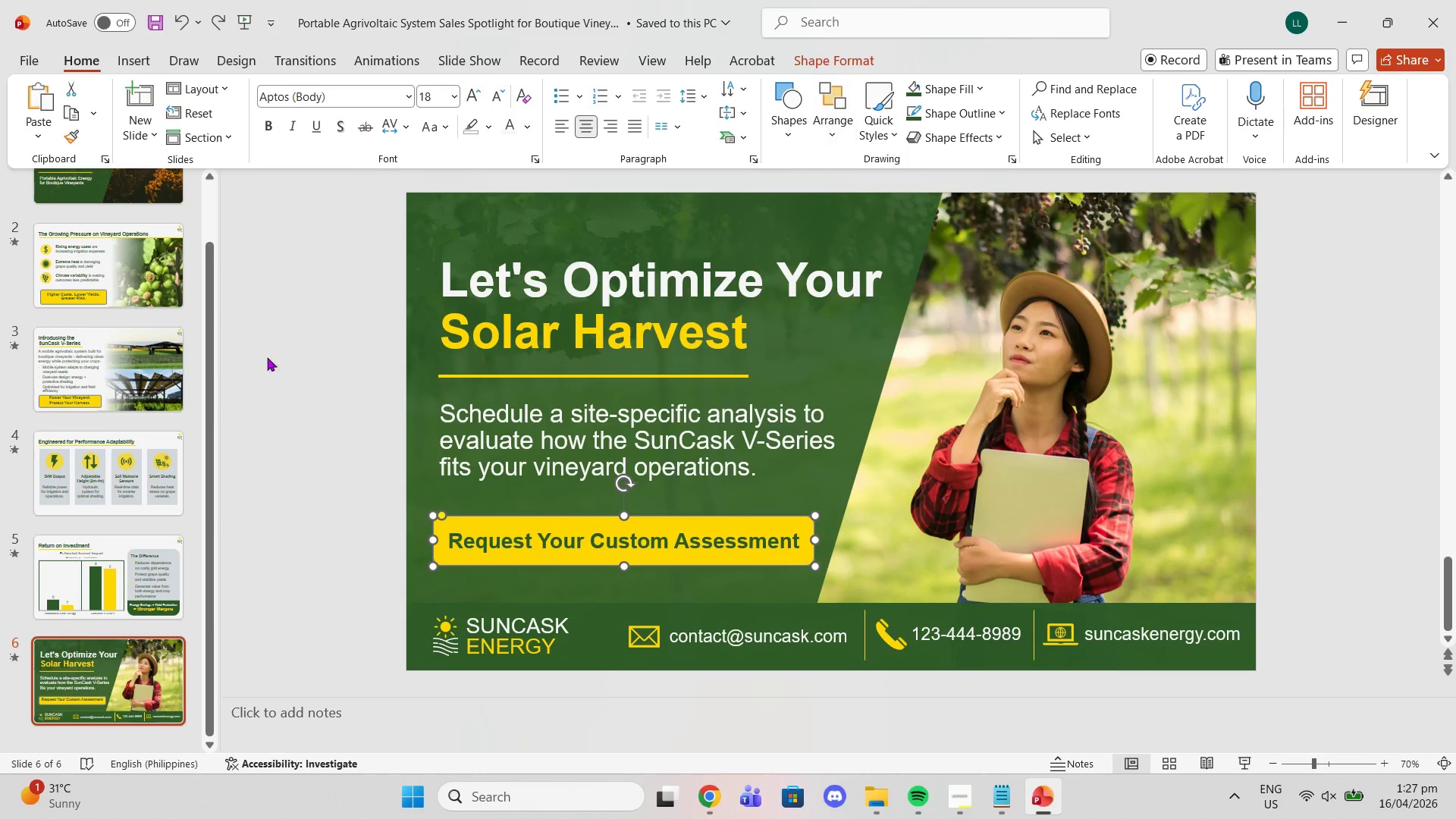 
left_click([117, 379])
 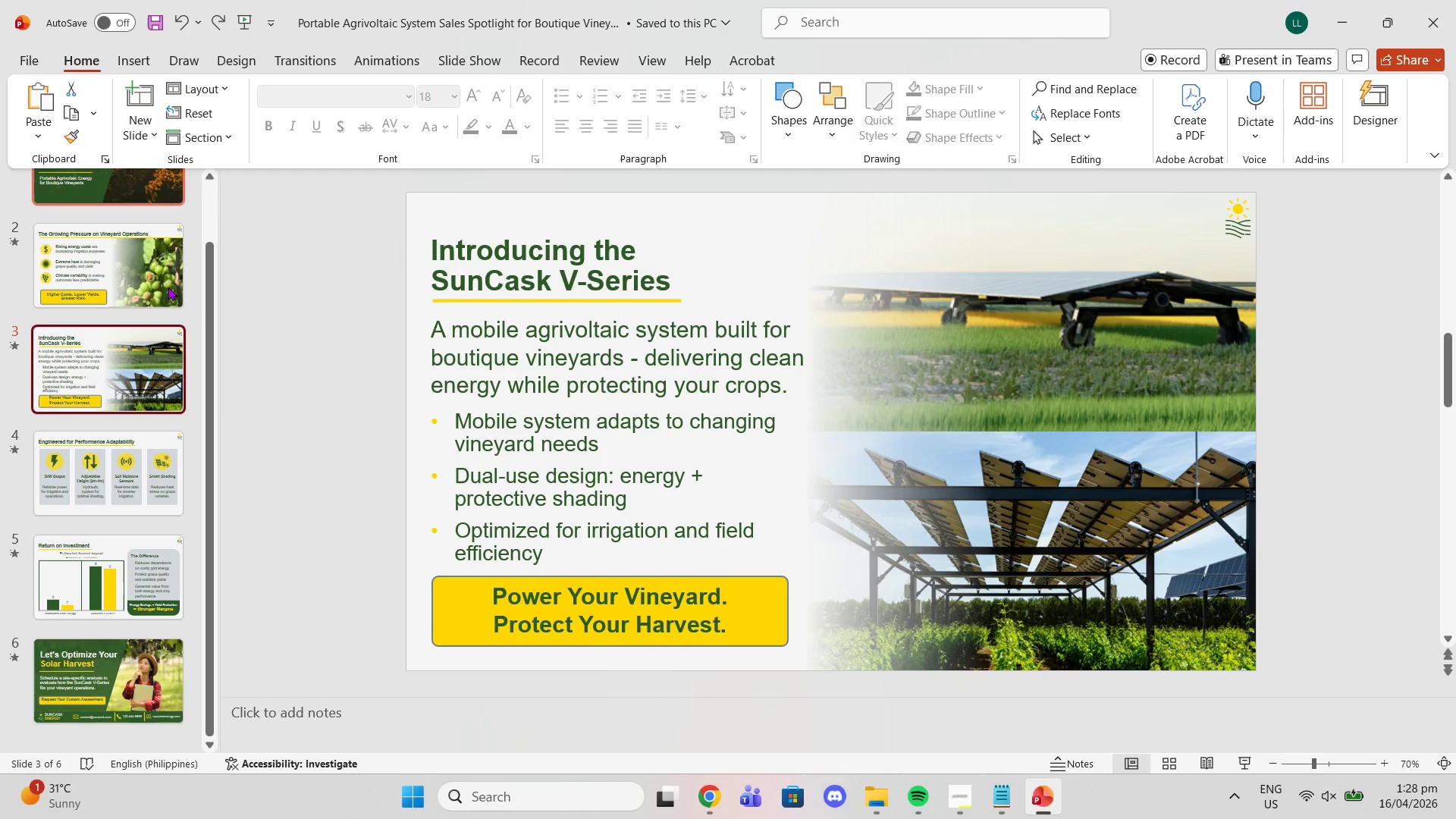 
wait(5.33)
 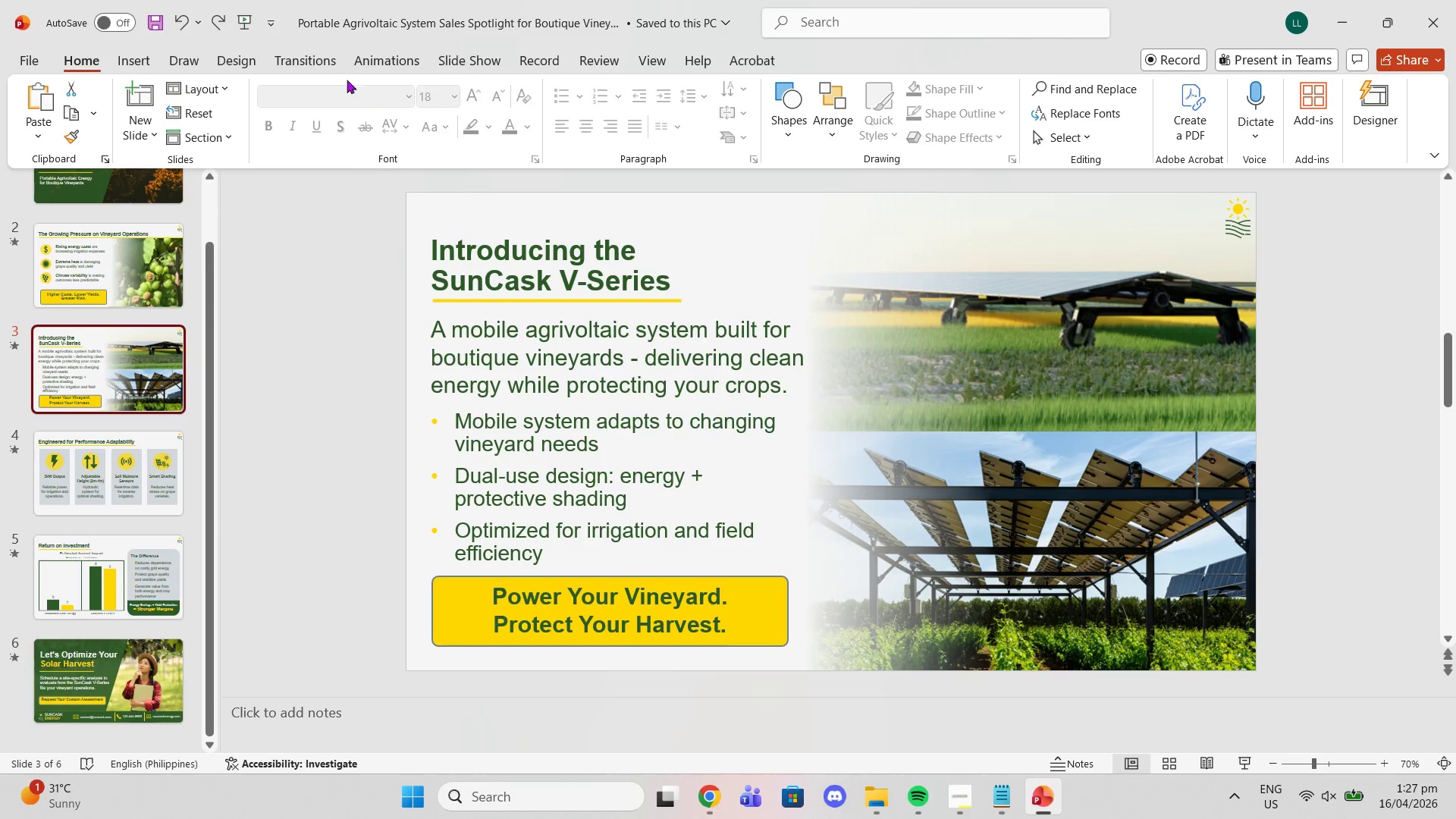 
left_click([460, 584])
 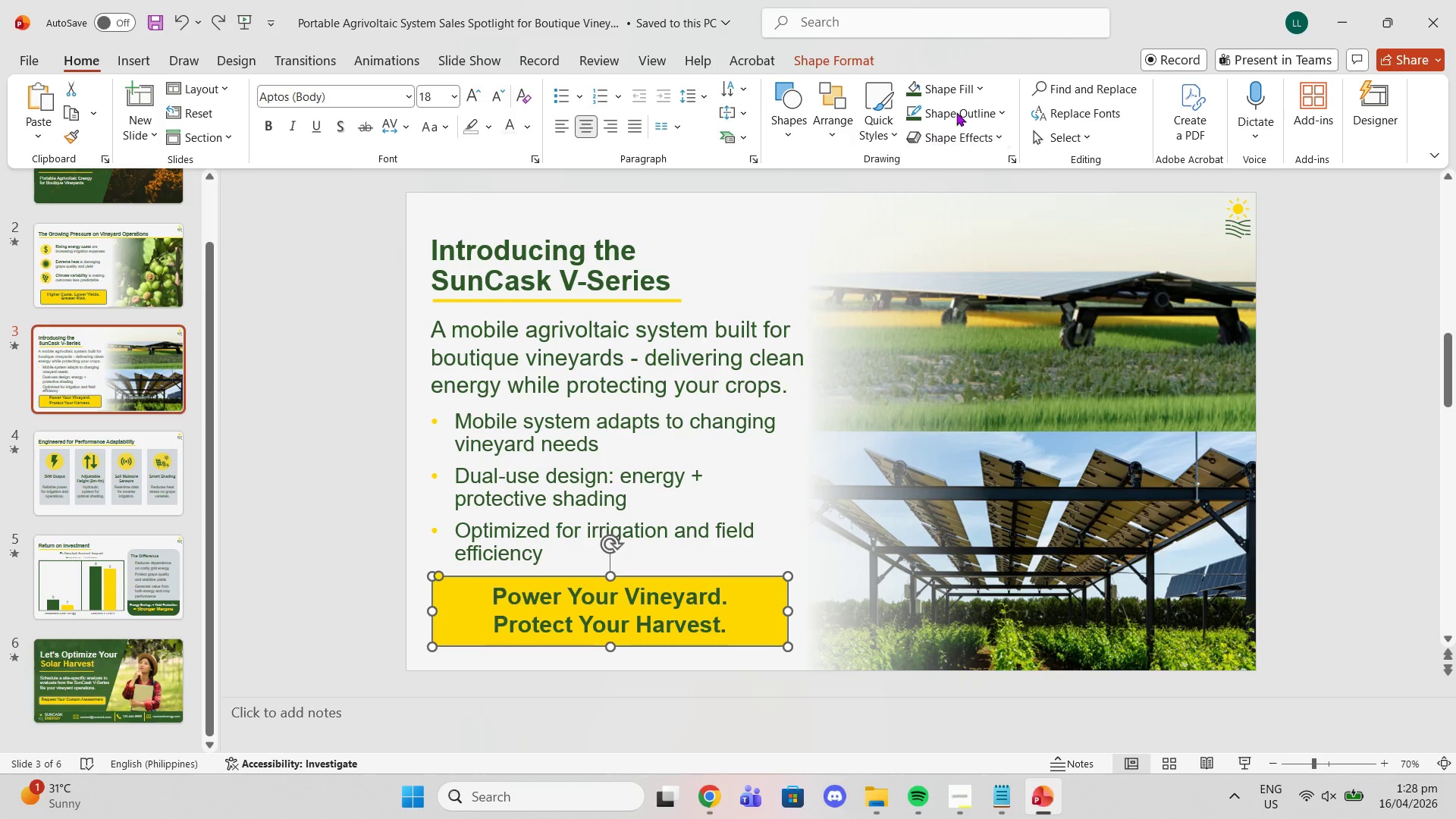 
left_click([971, 99])
 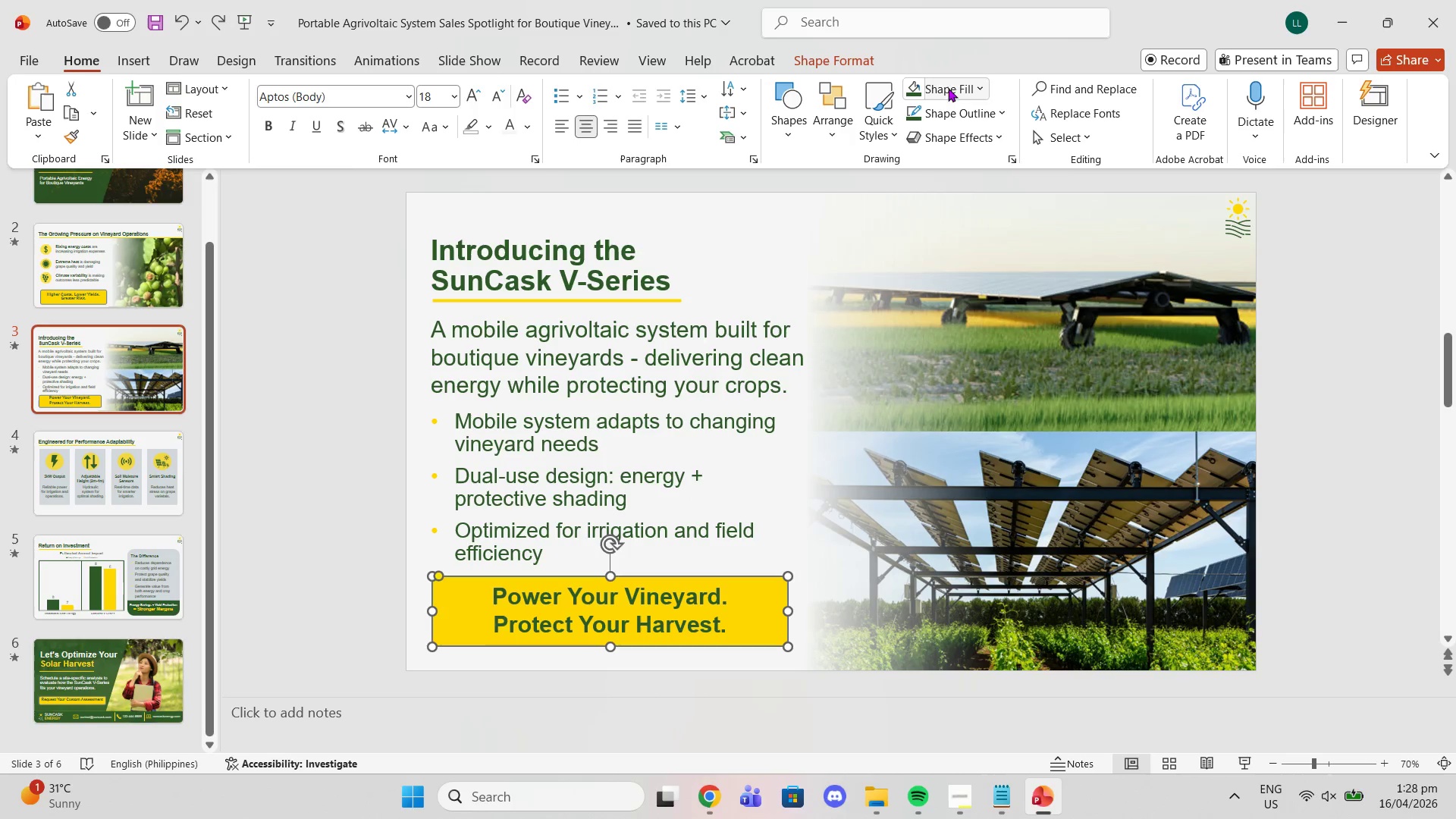 
double_click([948, 118])
 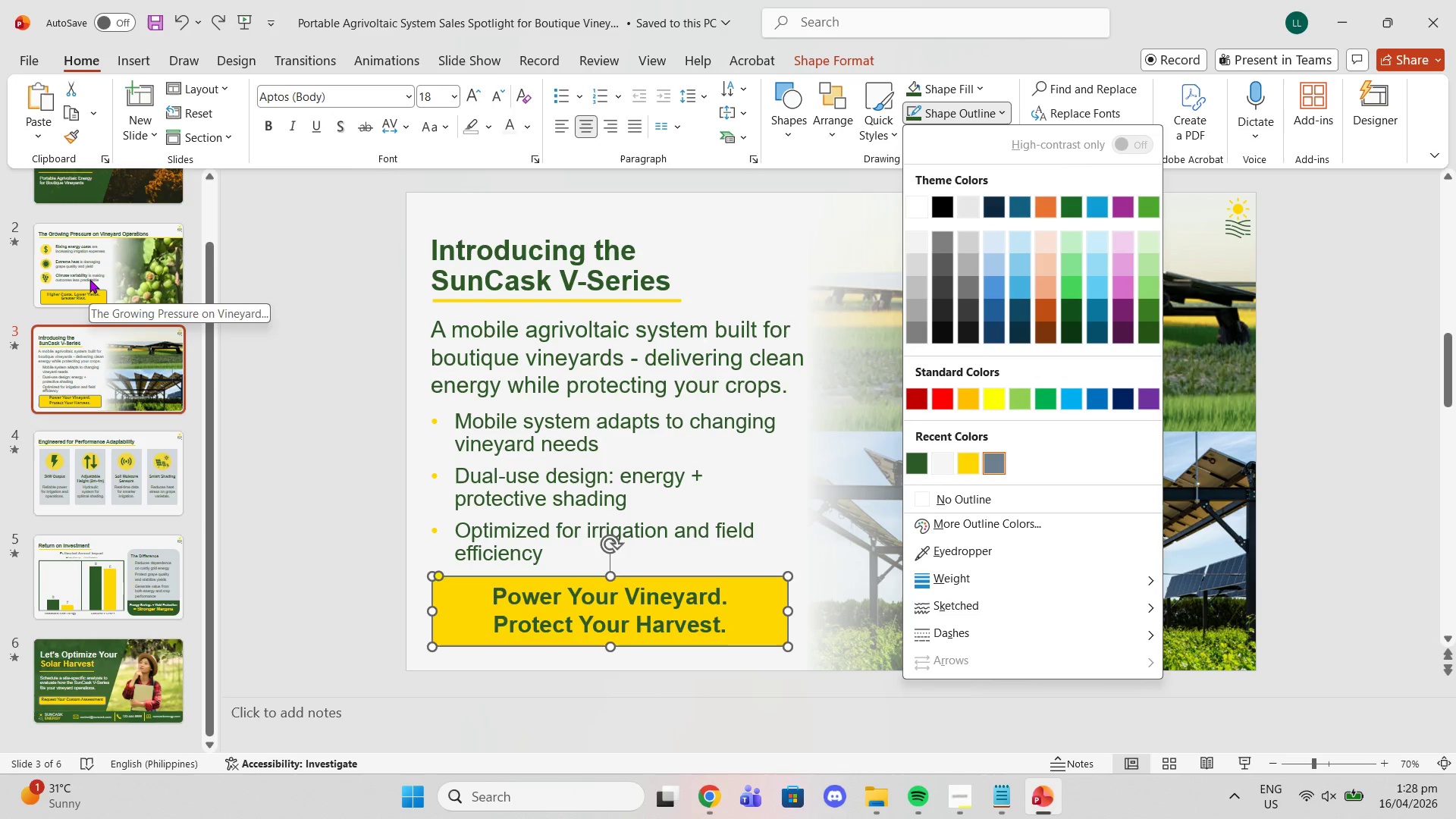 
left_click([91, 280])
 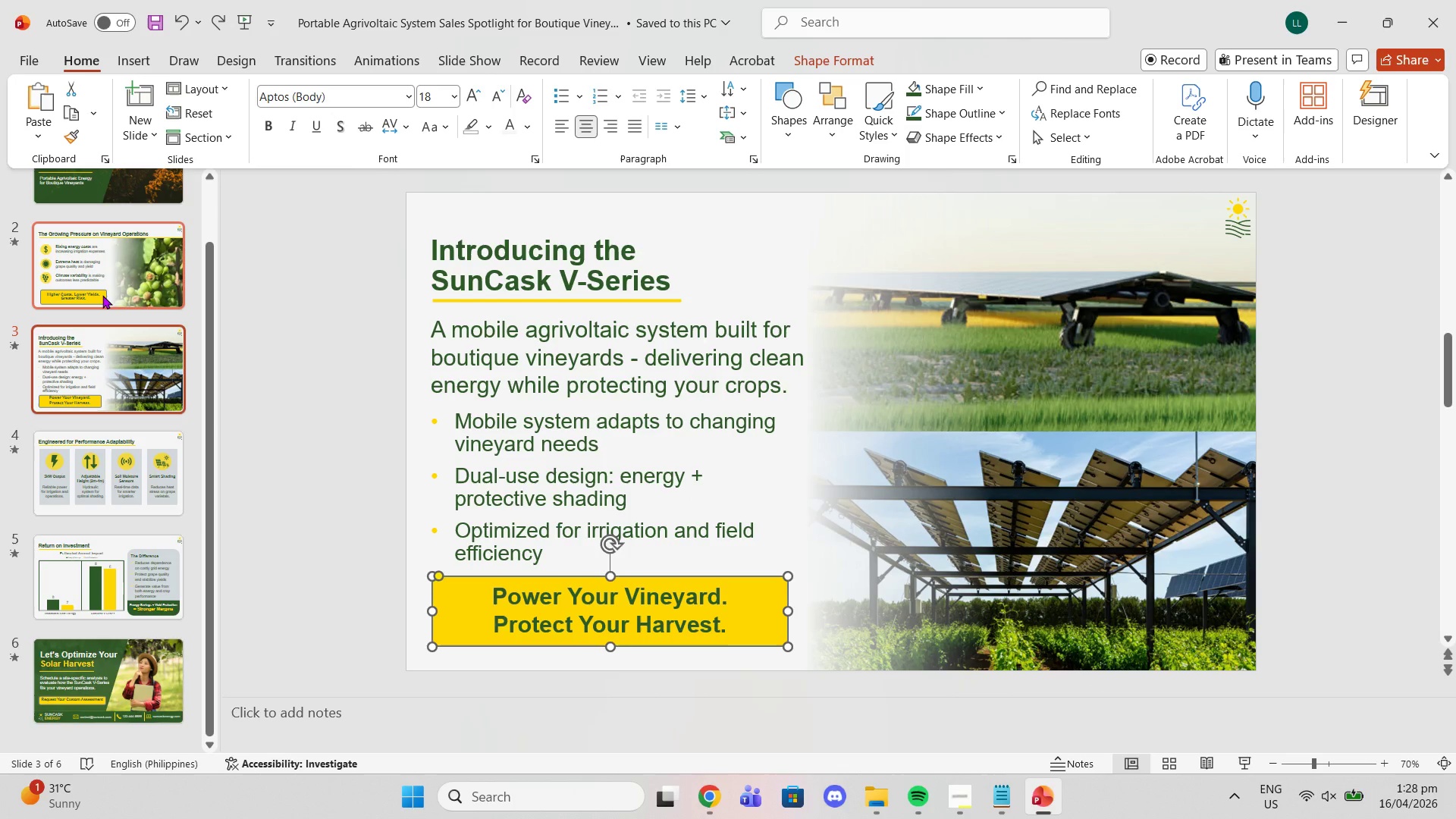 
left_click([102, 295])
 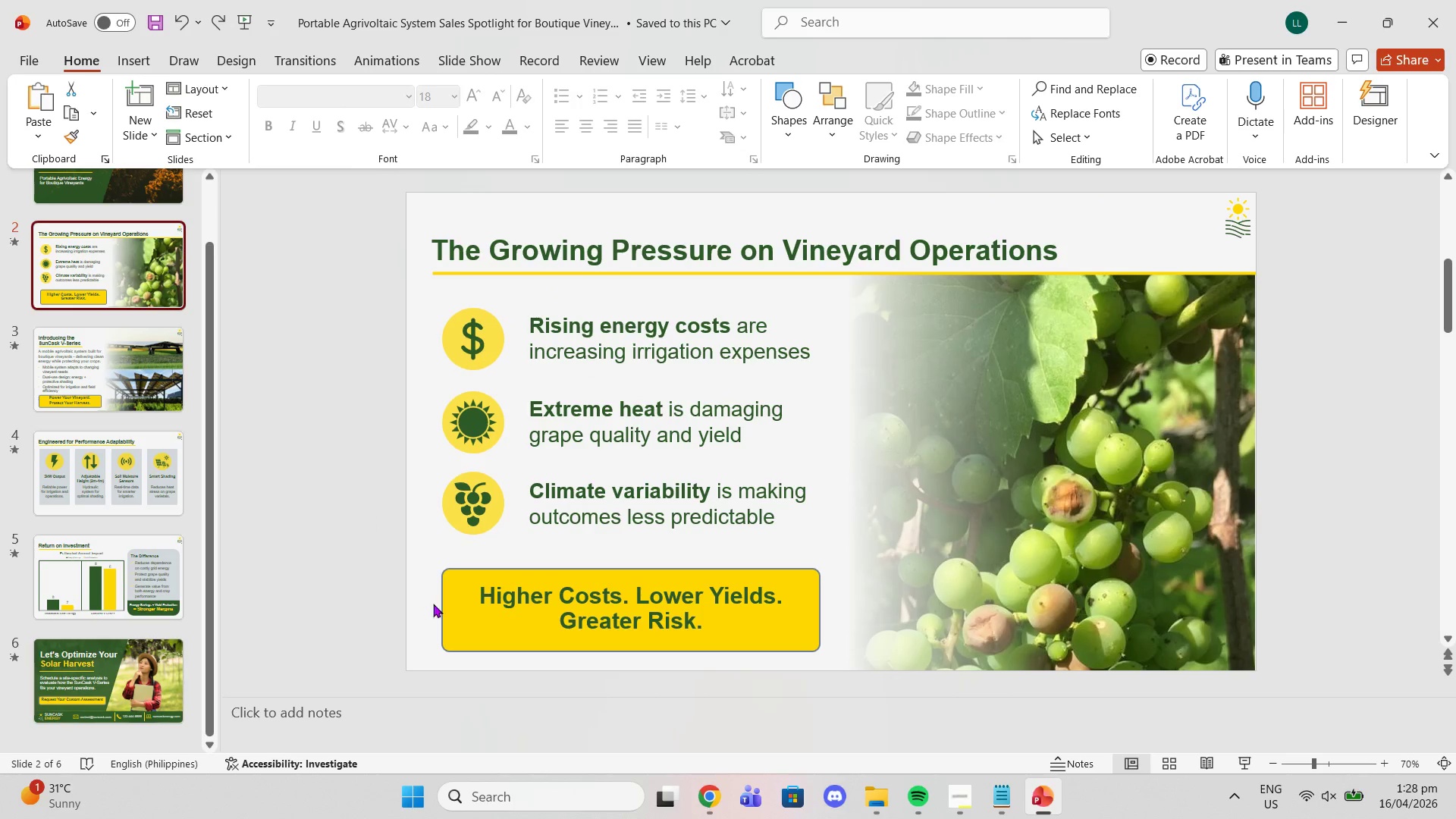 
left_click([456, 602])
 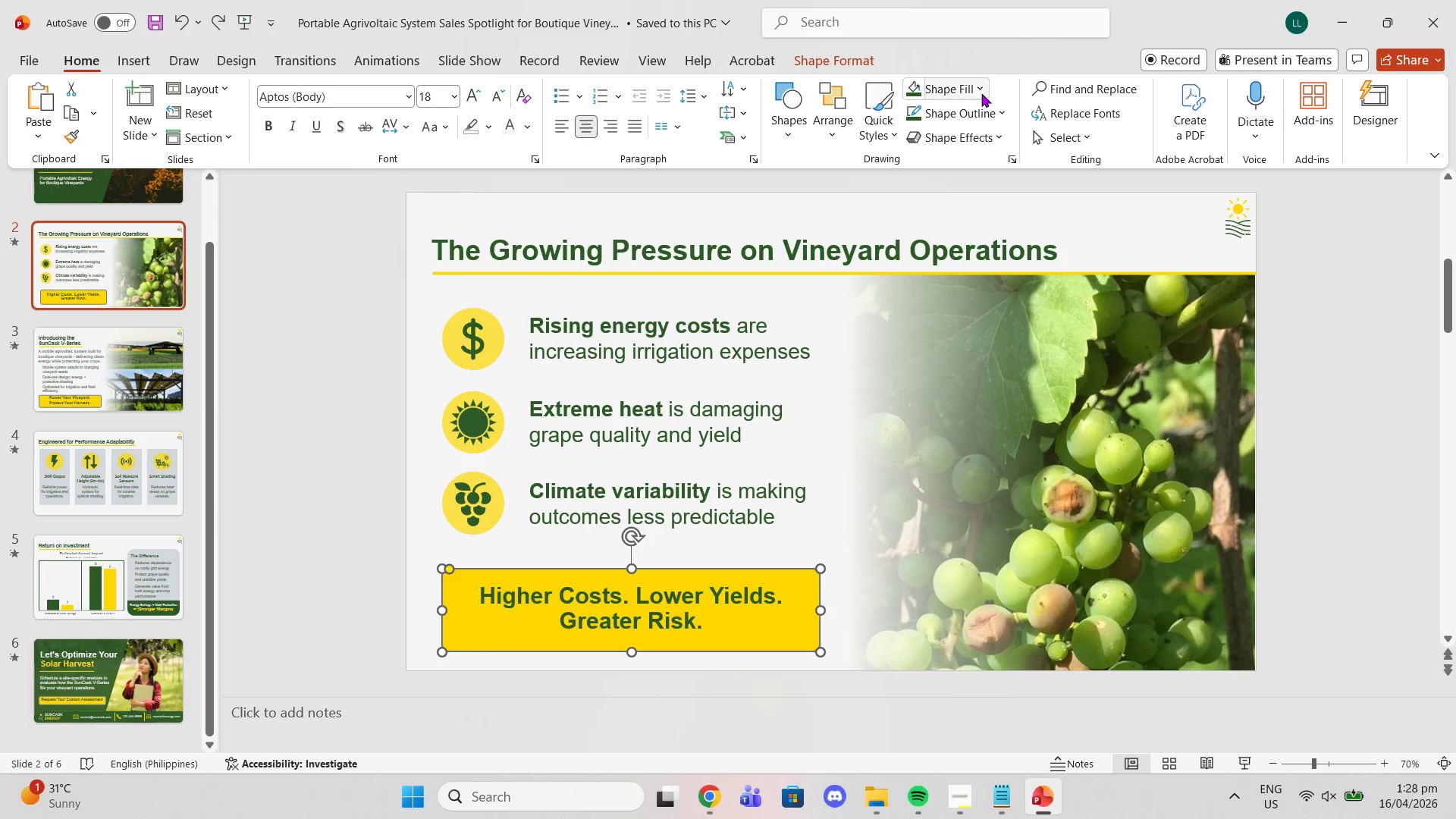 
left_click([977, 115])
 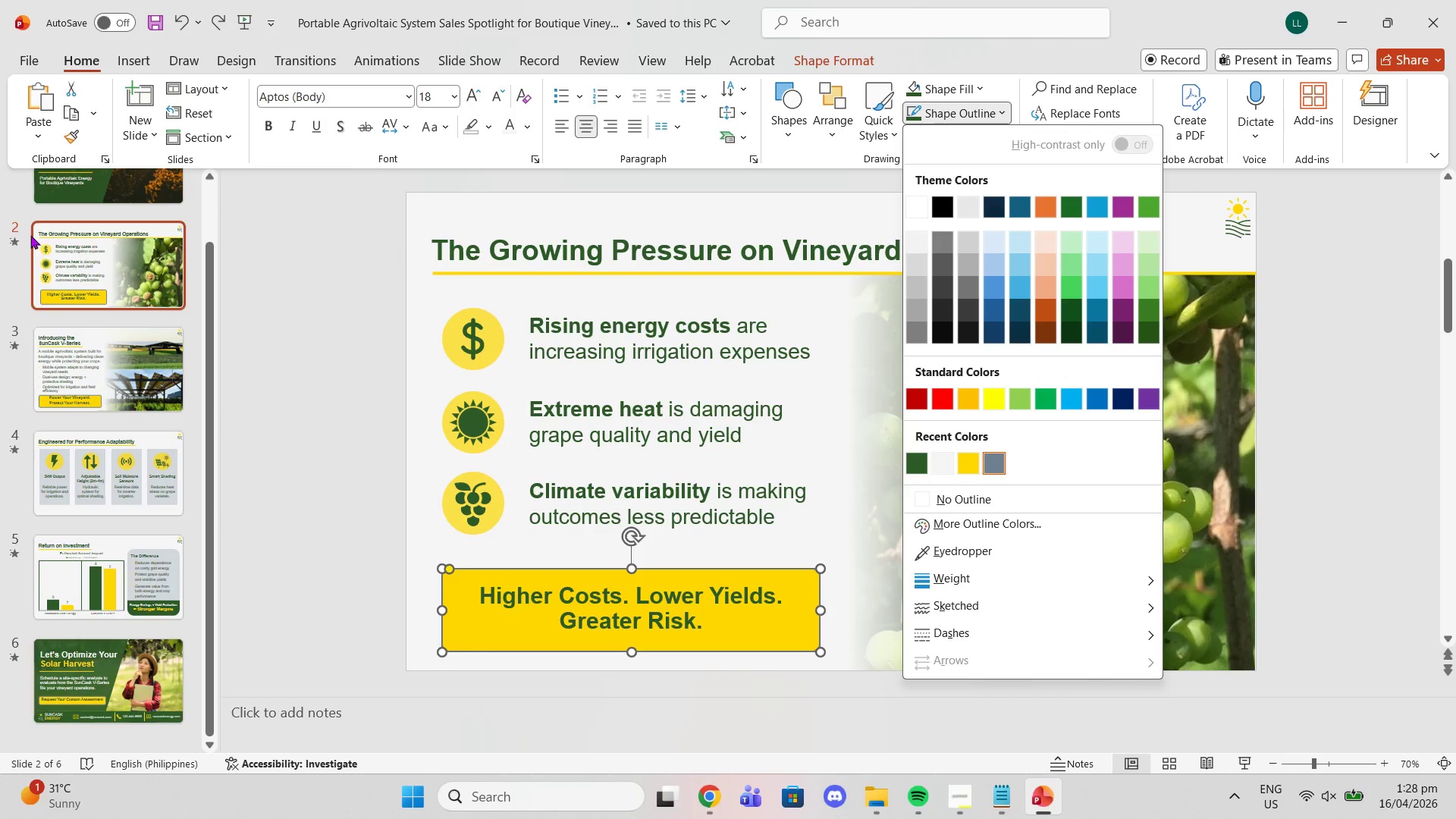 
left_click([82, 349])
 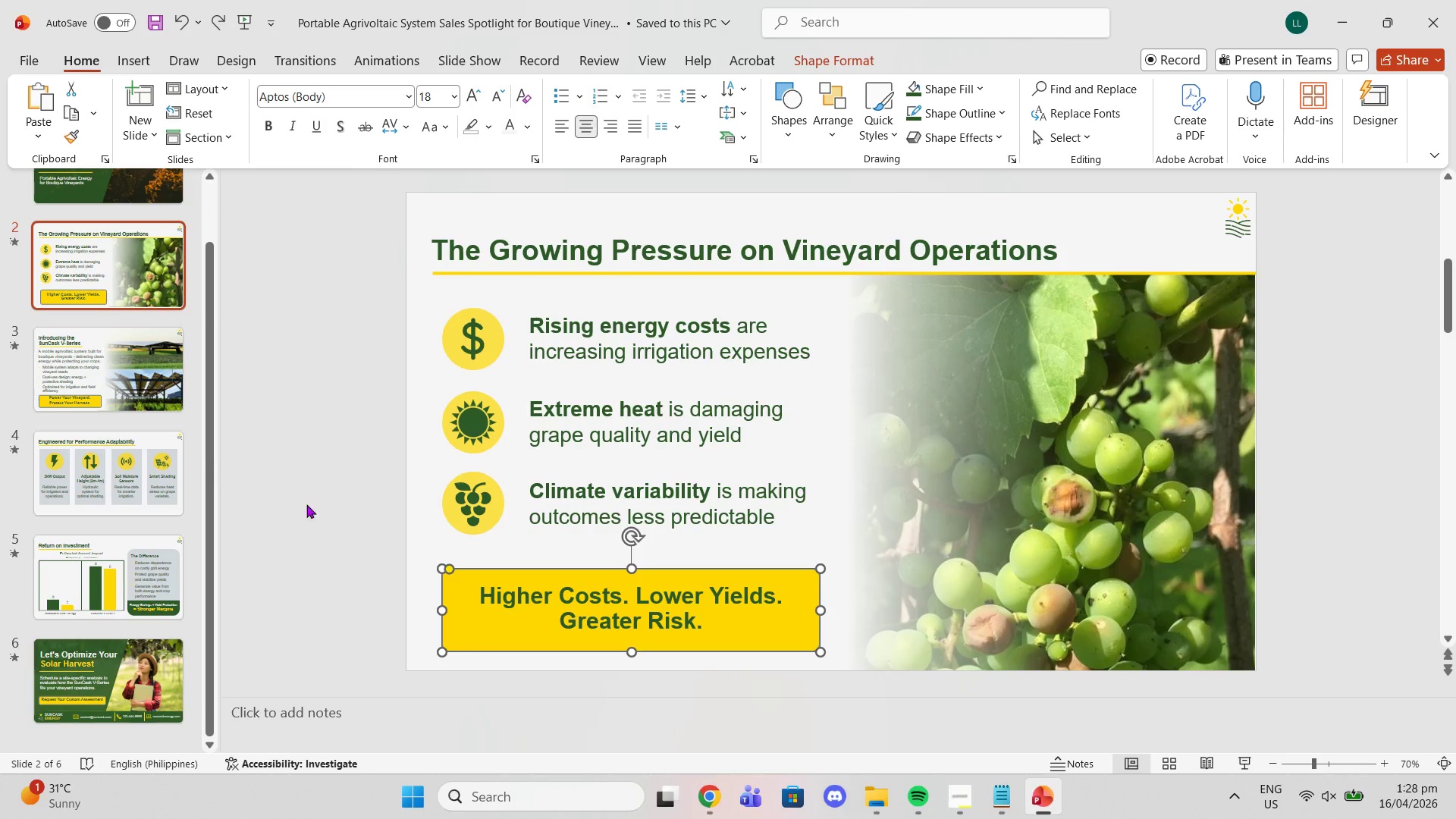 
mouse_move([45, 337])
 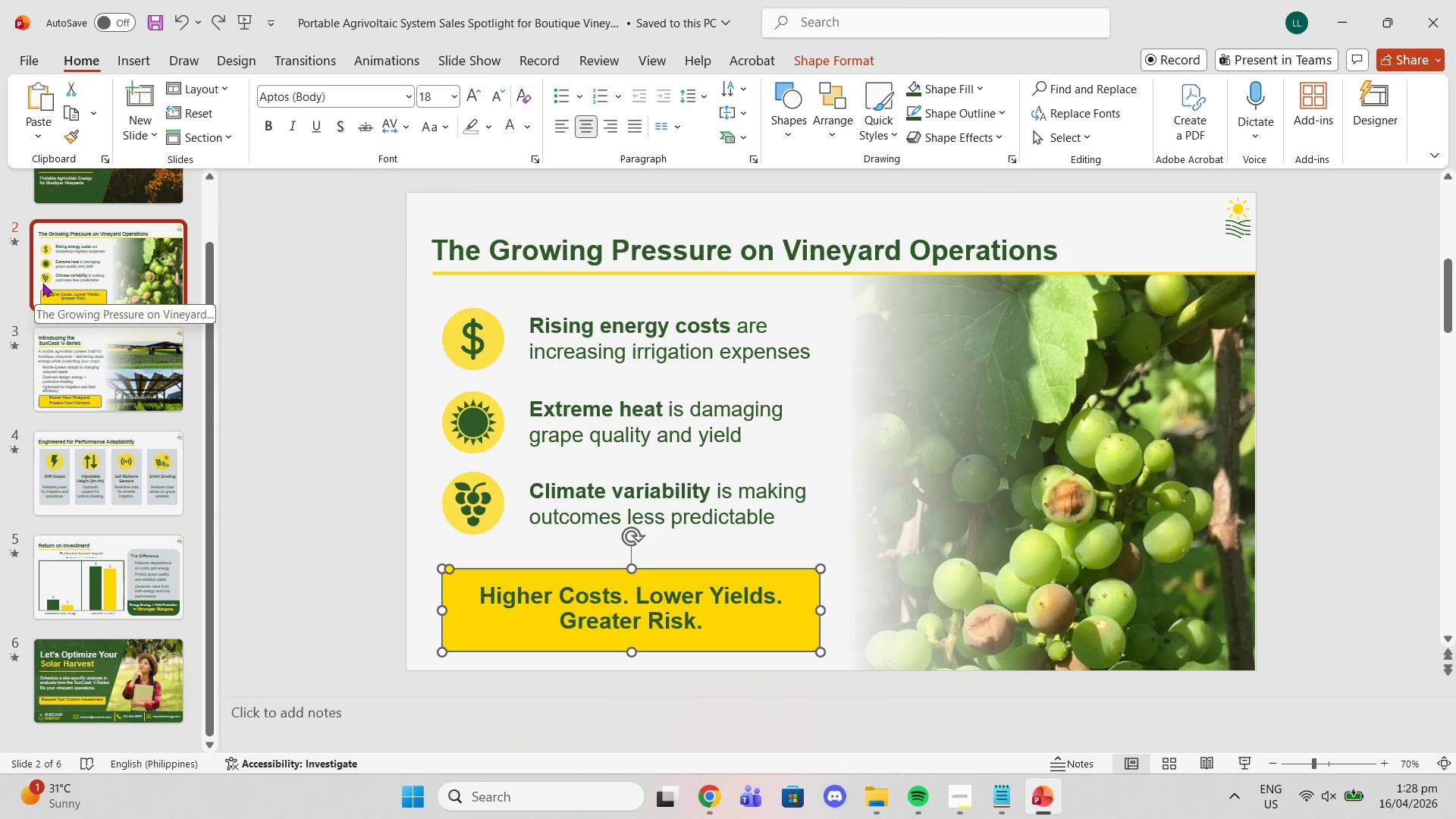 
left_click([42, 283])
 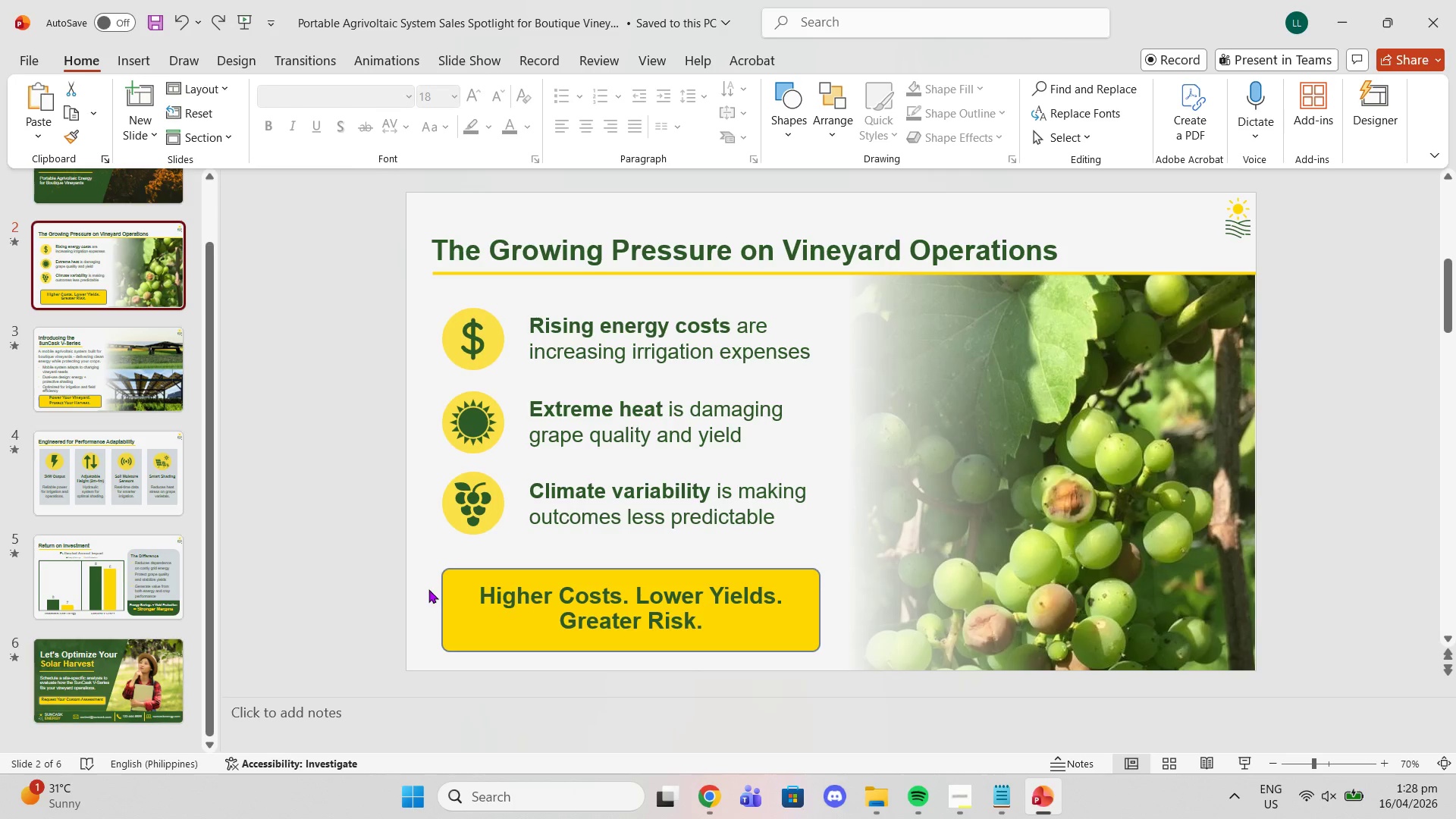 
left_click([454, 601])
 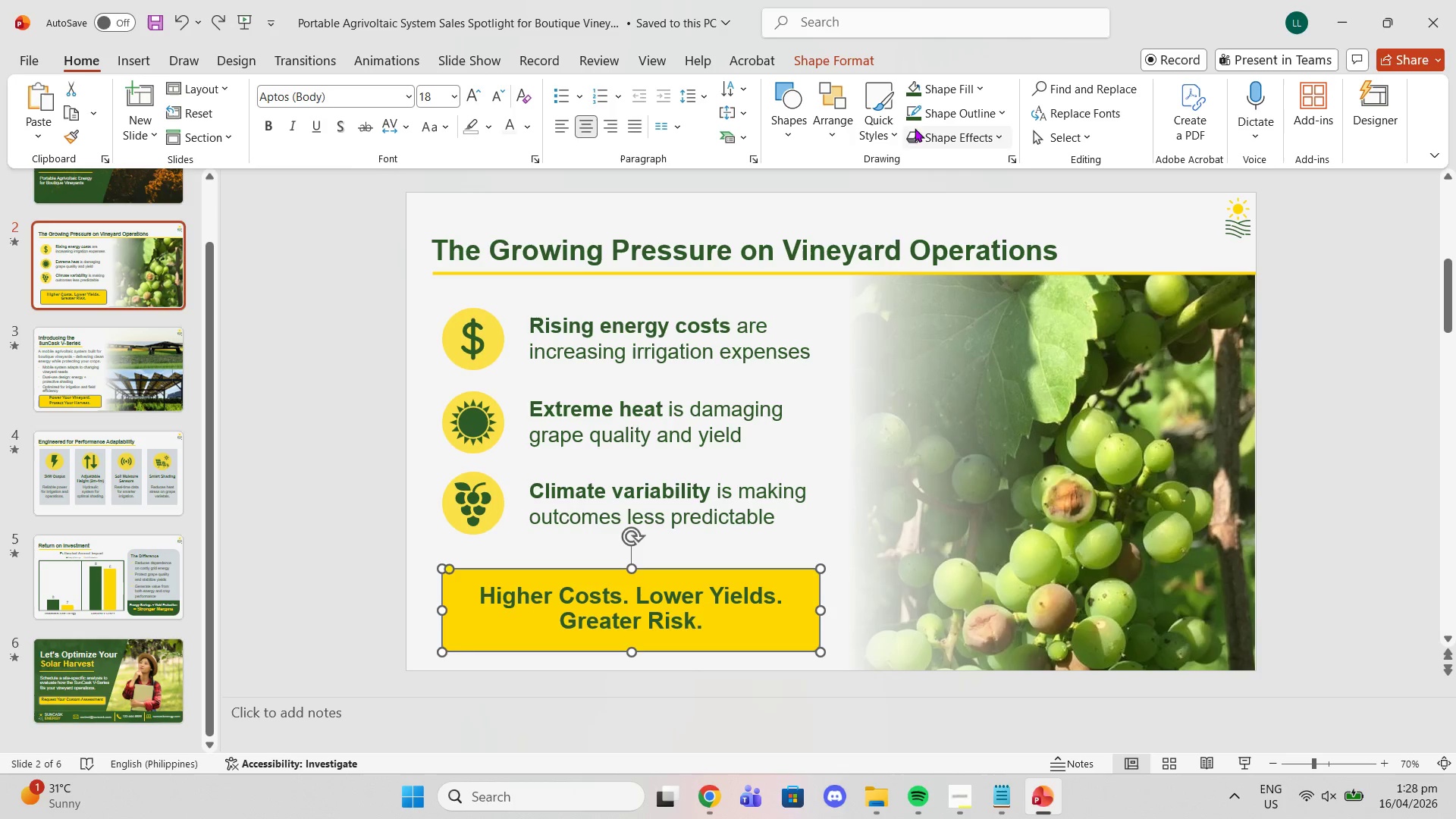 
left_click([942, 117])
 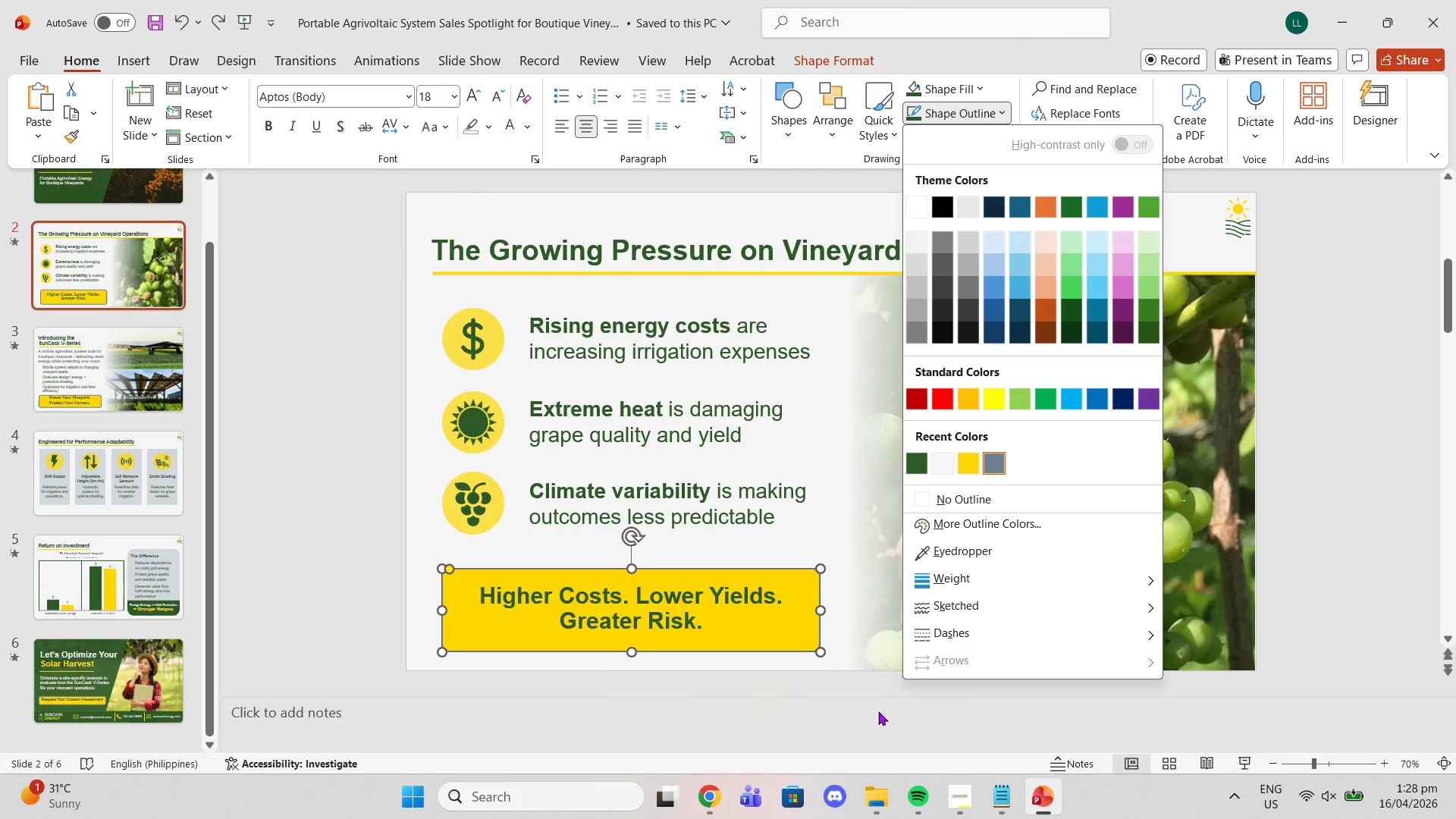 
left_click([962, 795])